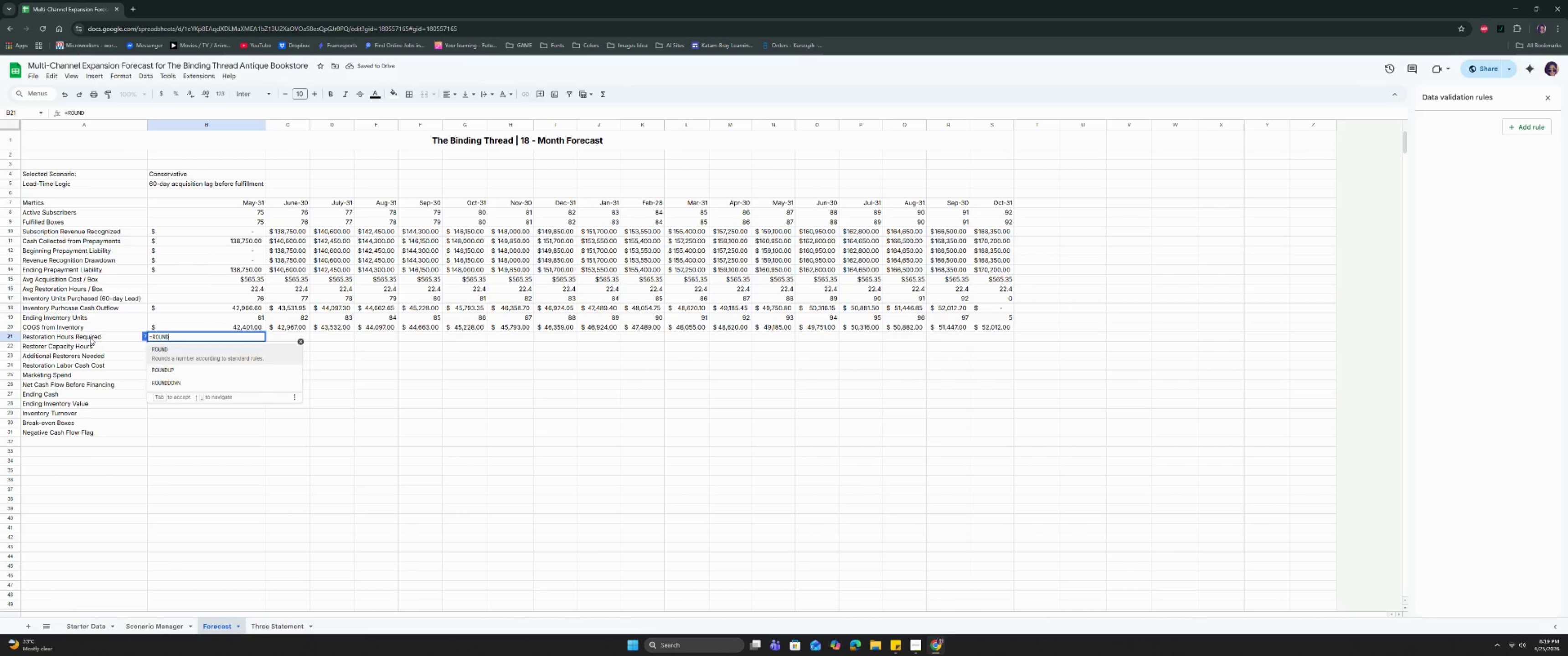 
key(Enter)
 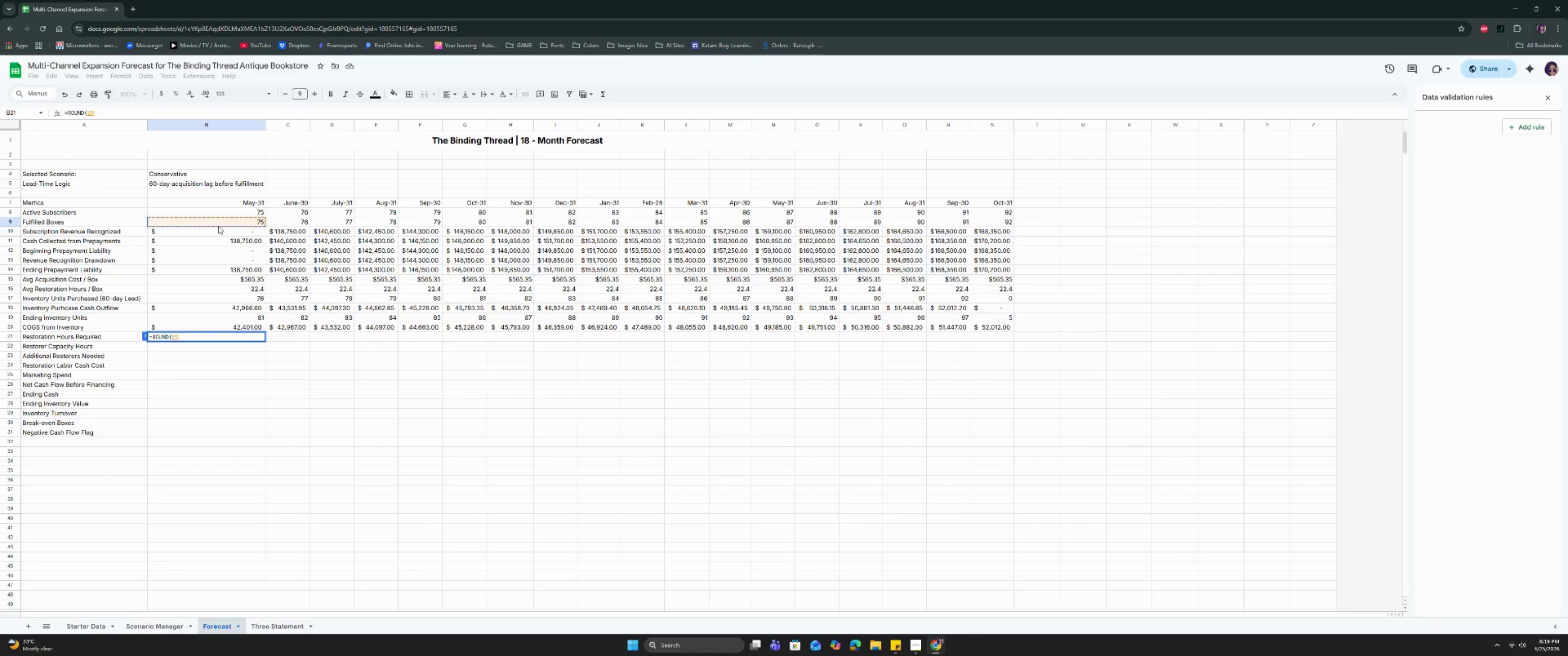 
wait(29.09)
 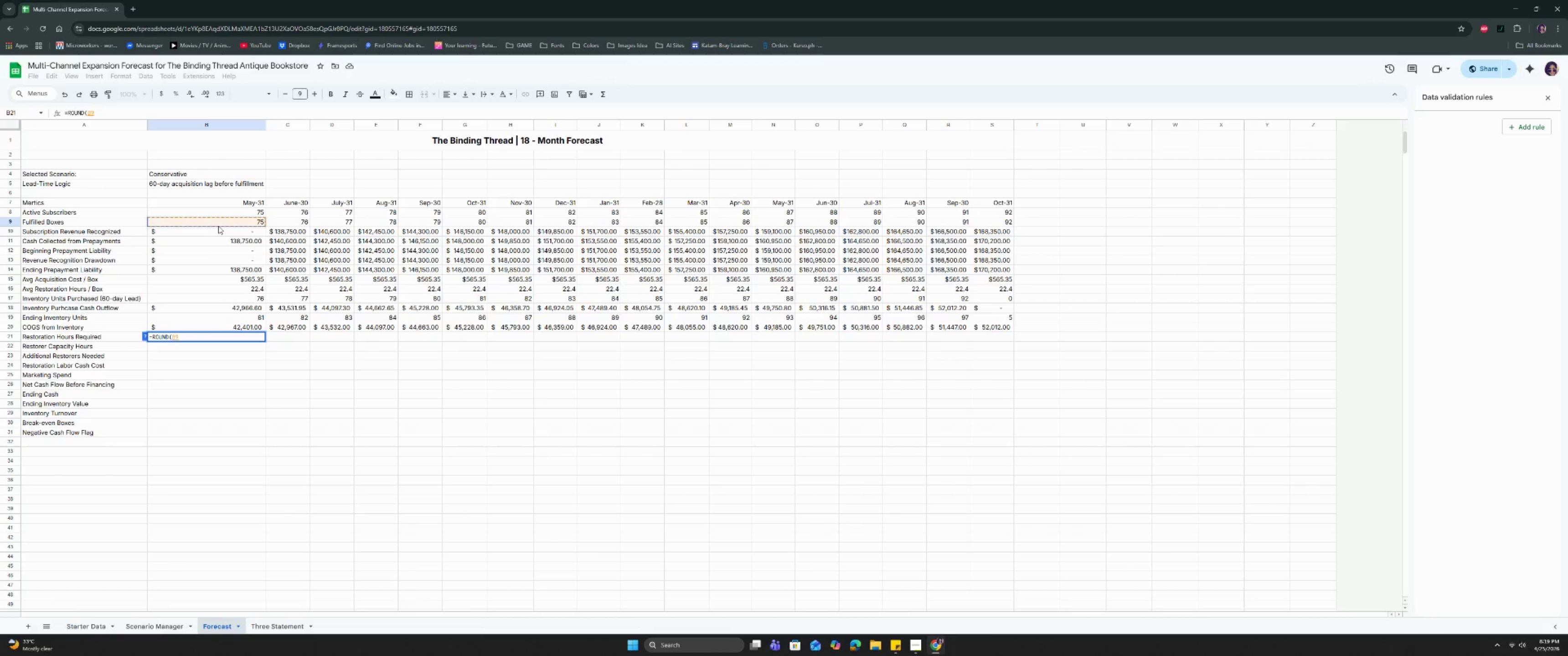 
key(Space)
 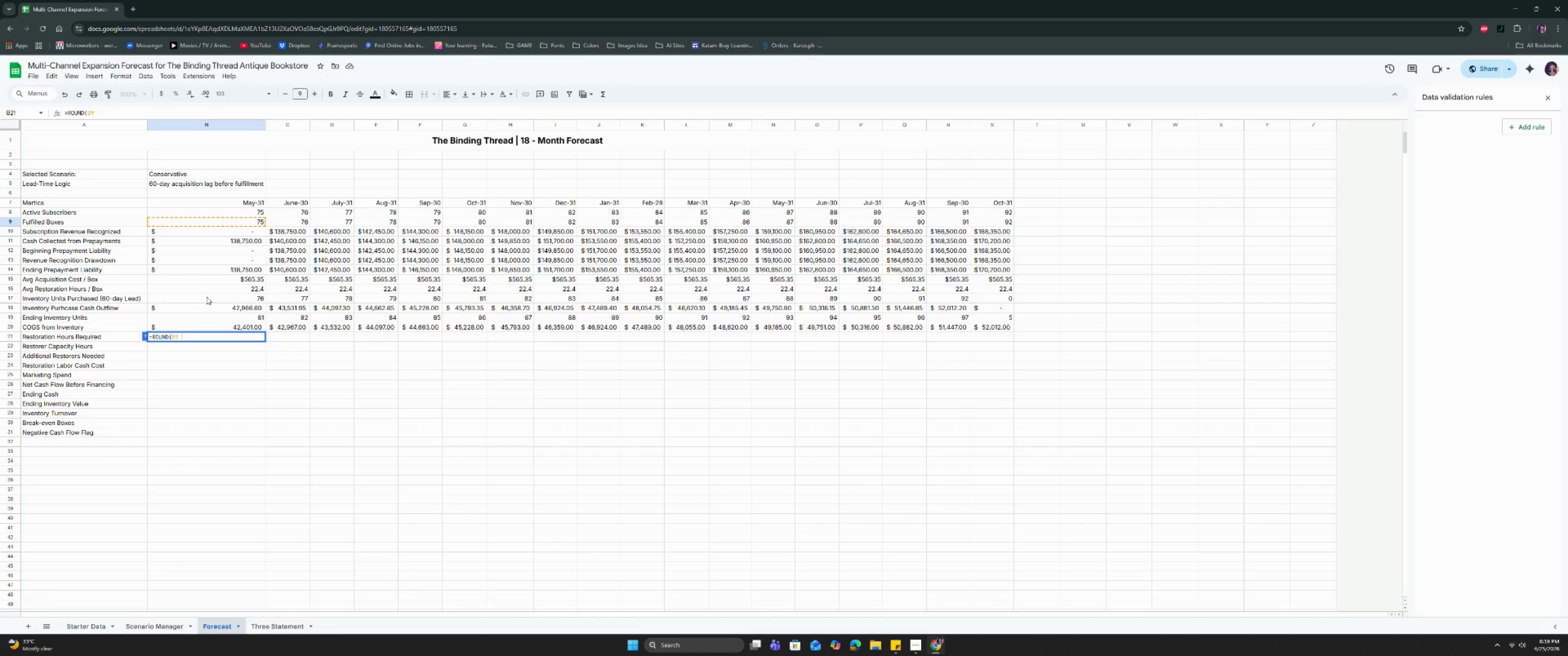 
key(Shift+ShiftRight)
 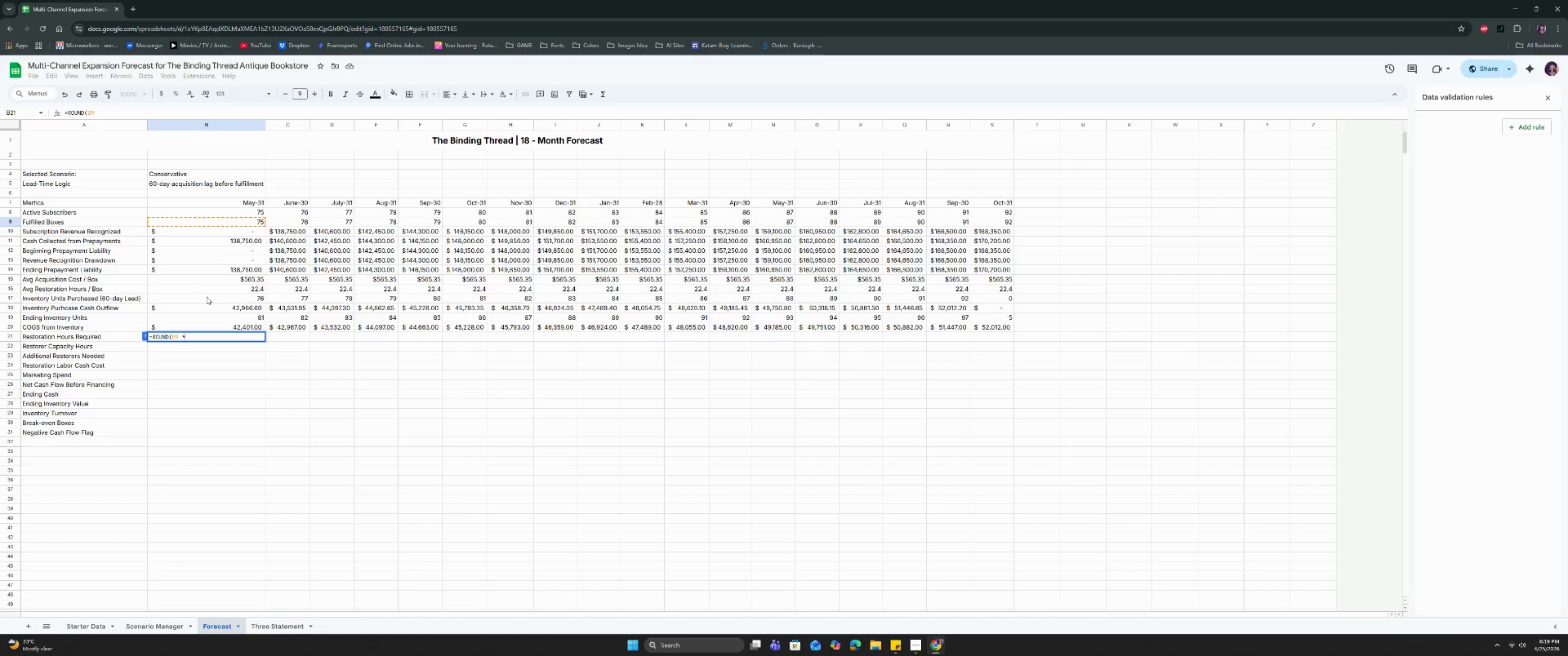 
key(Shift+8)
 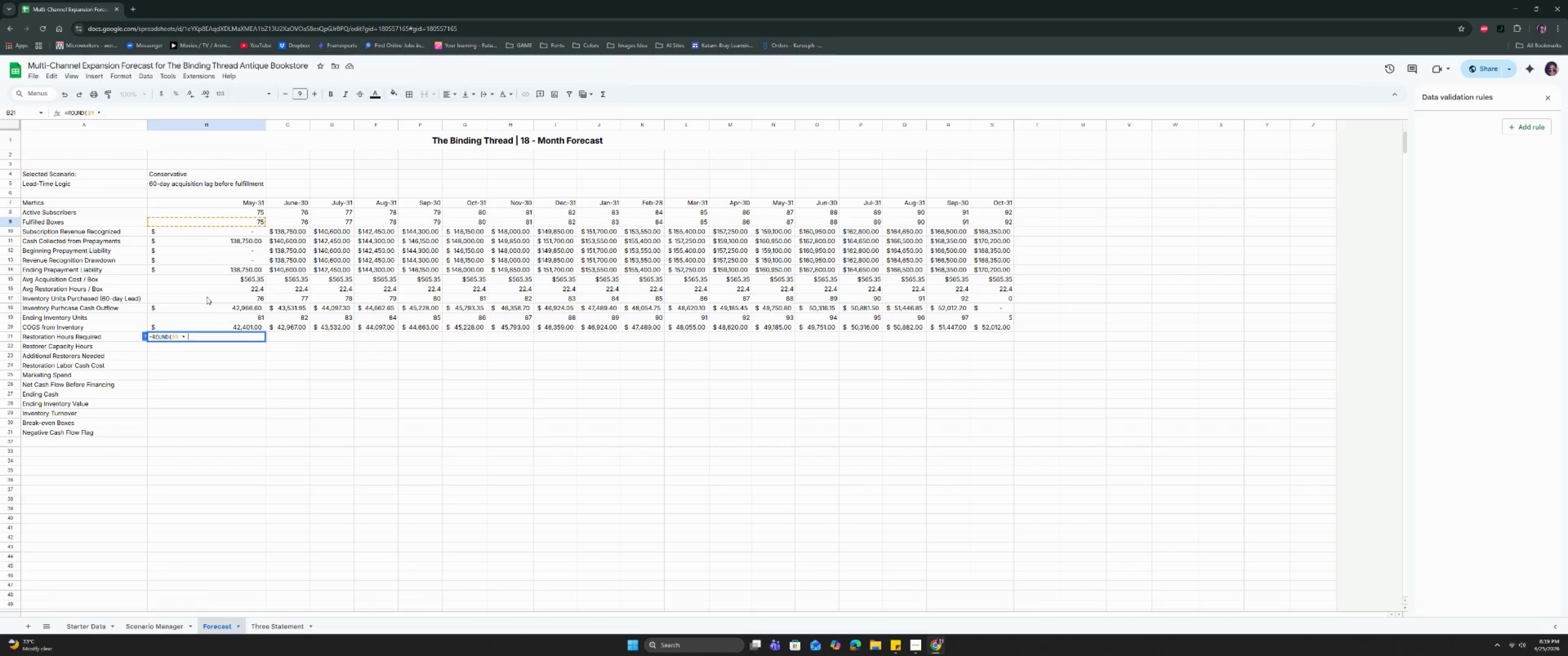 
key(Space)
 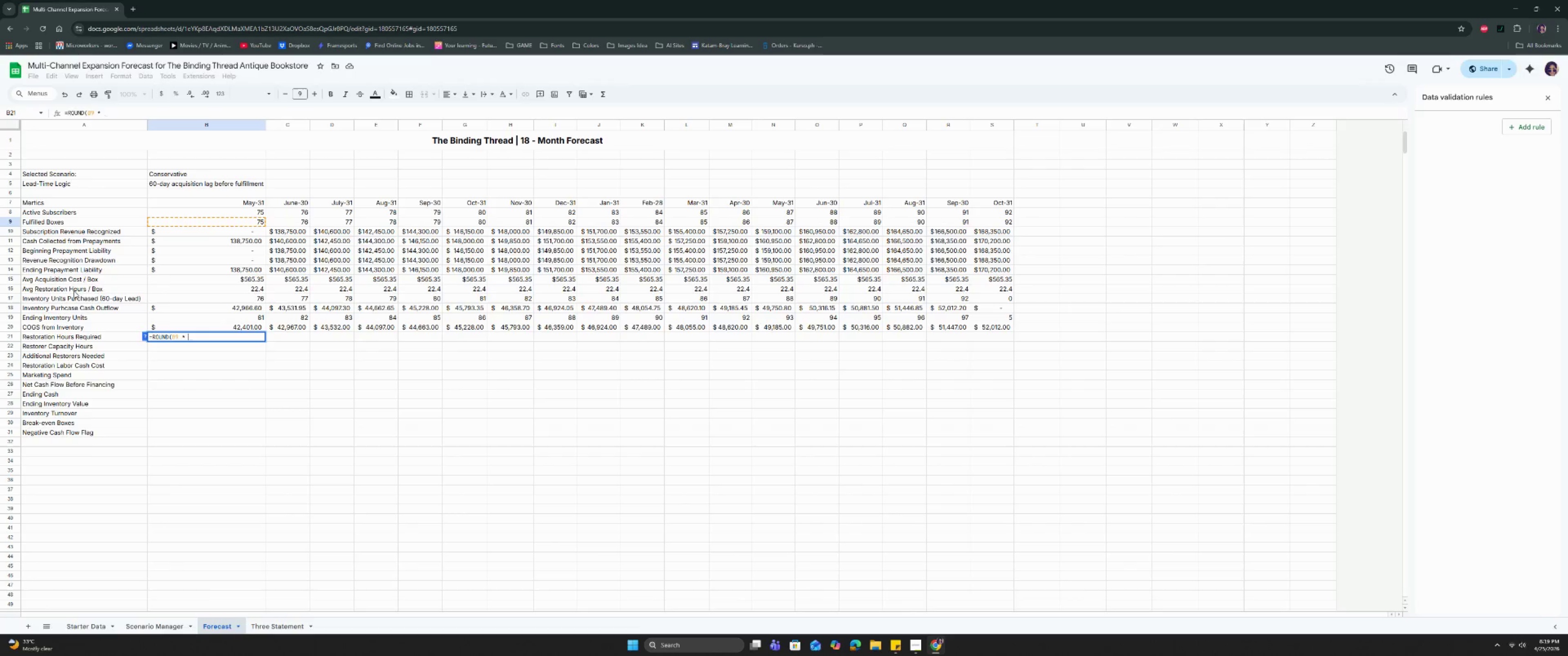 
left_click([217, 288])
 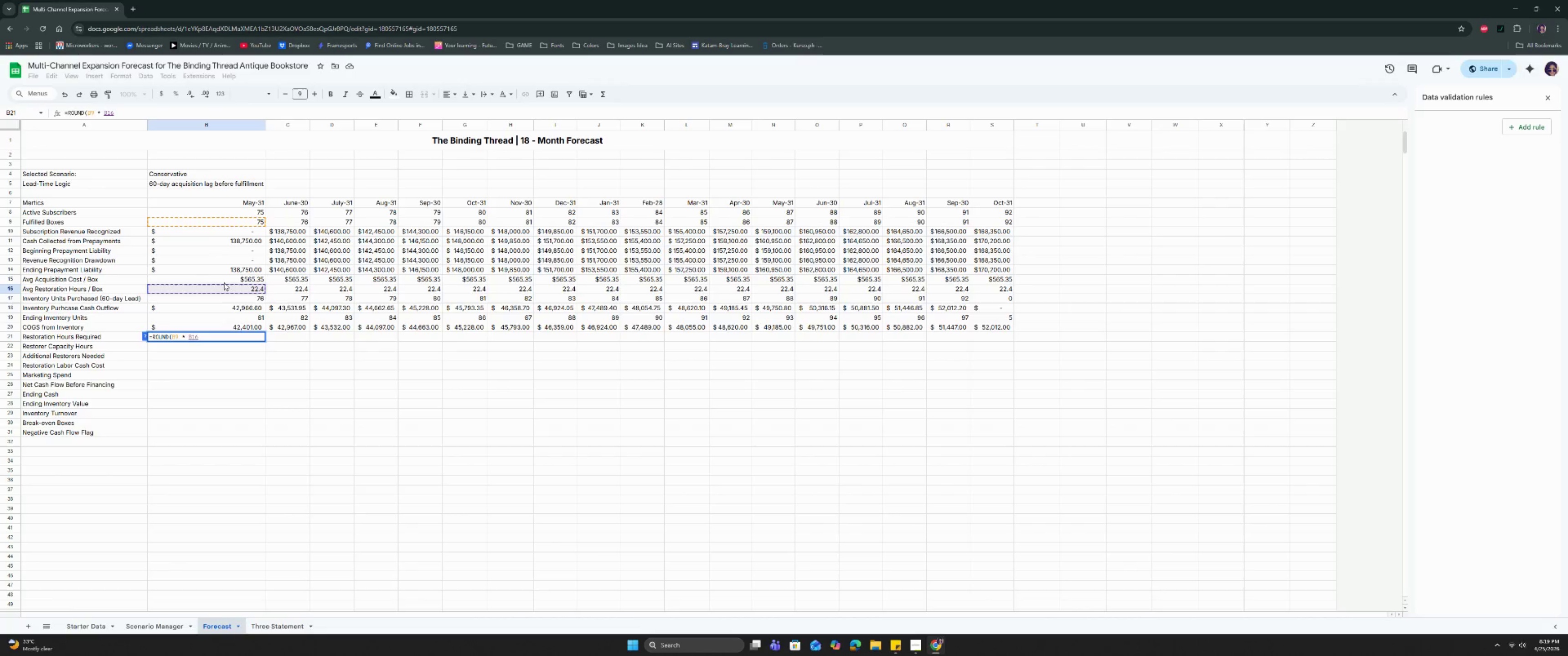 
wait(15.34)
 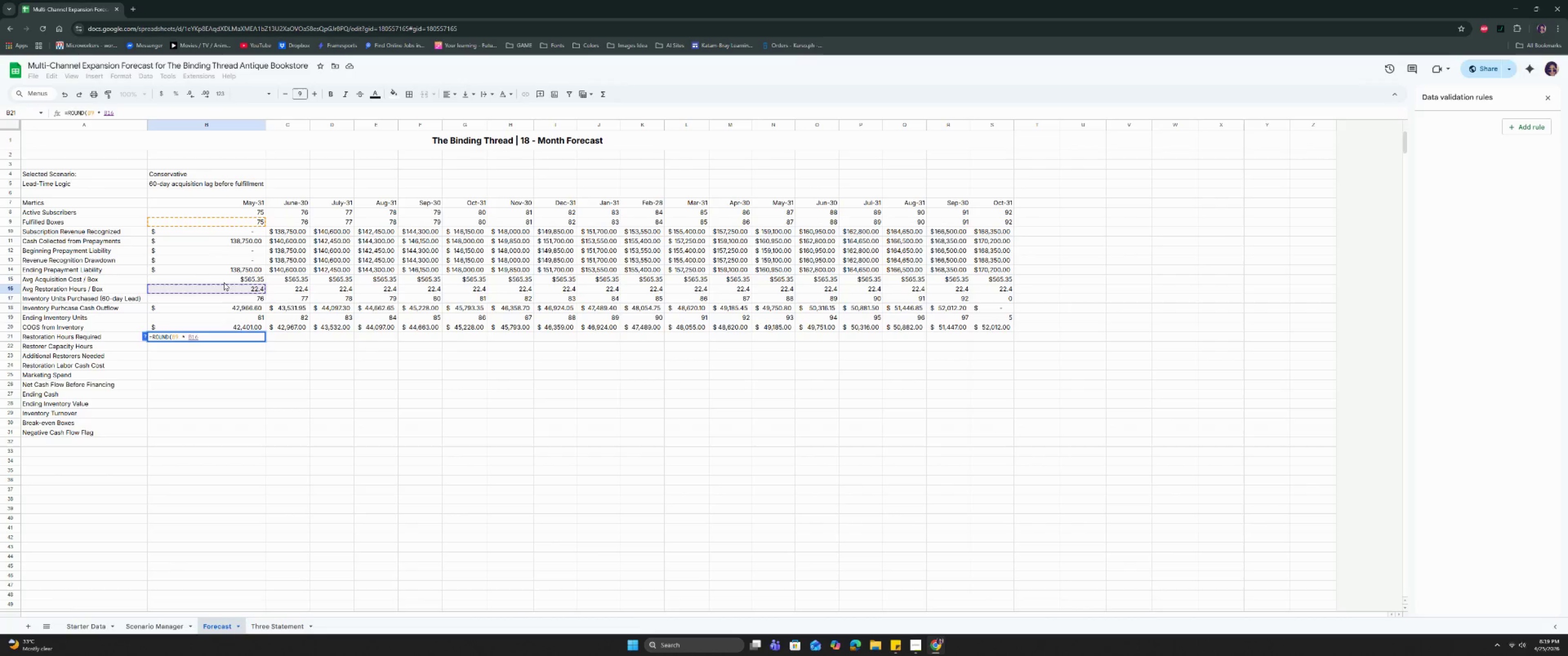 
key(Comma)
 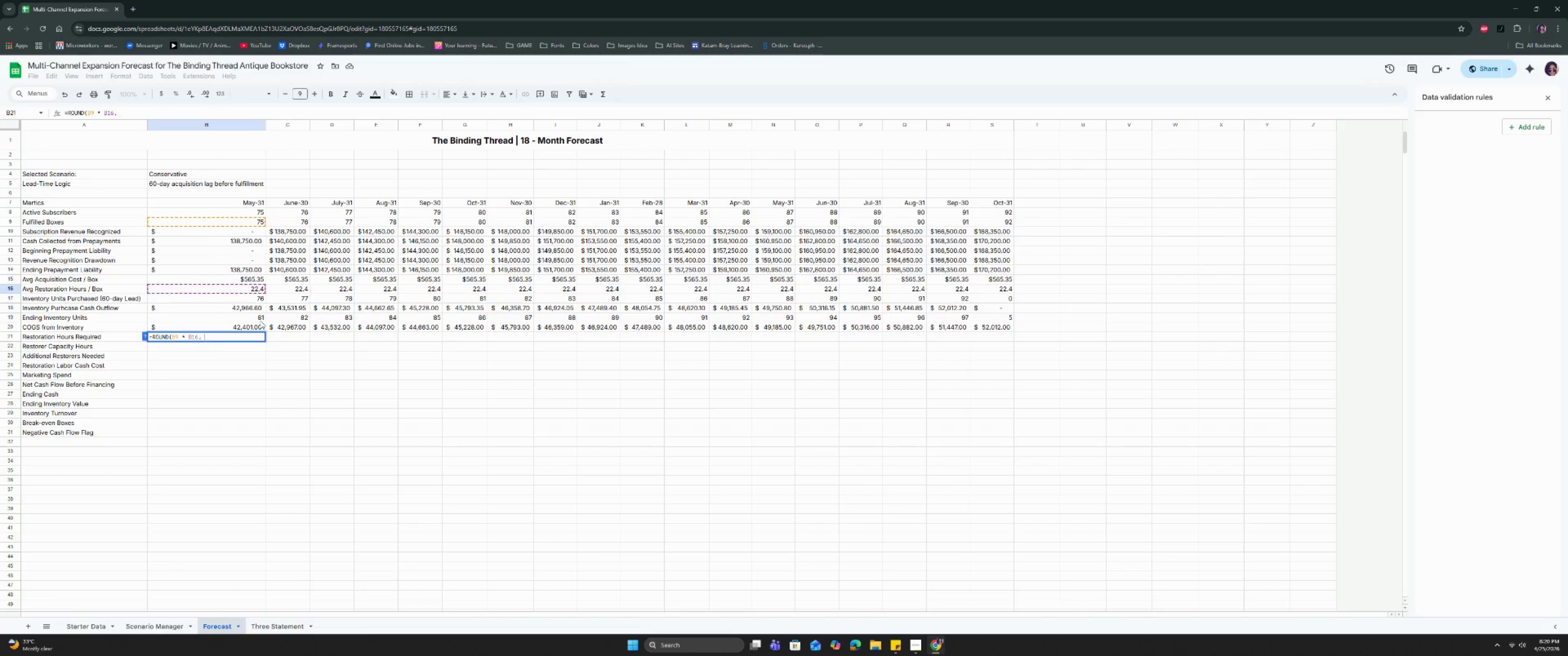 
key(Space)
 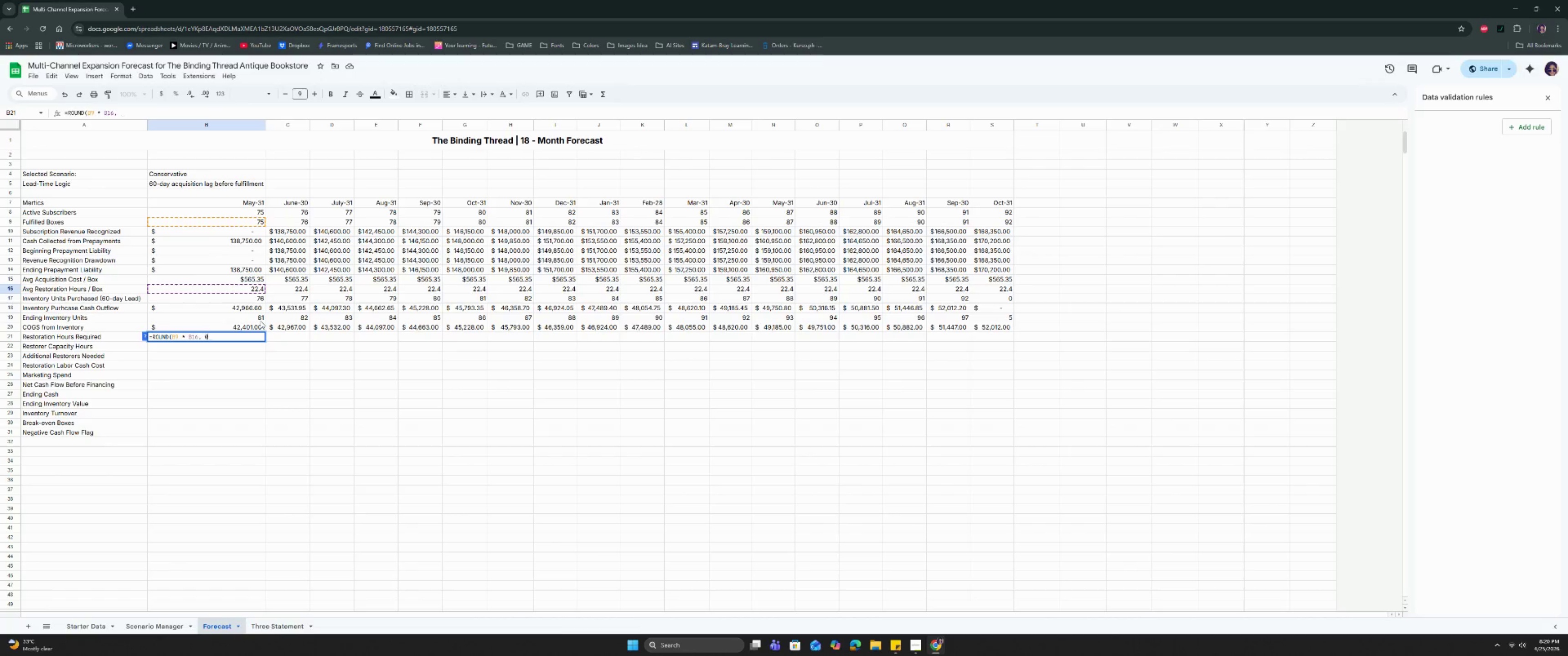 
key(0)
 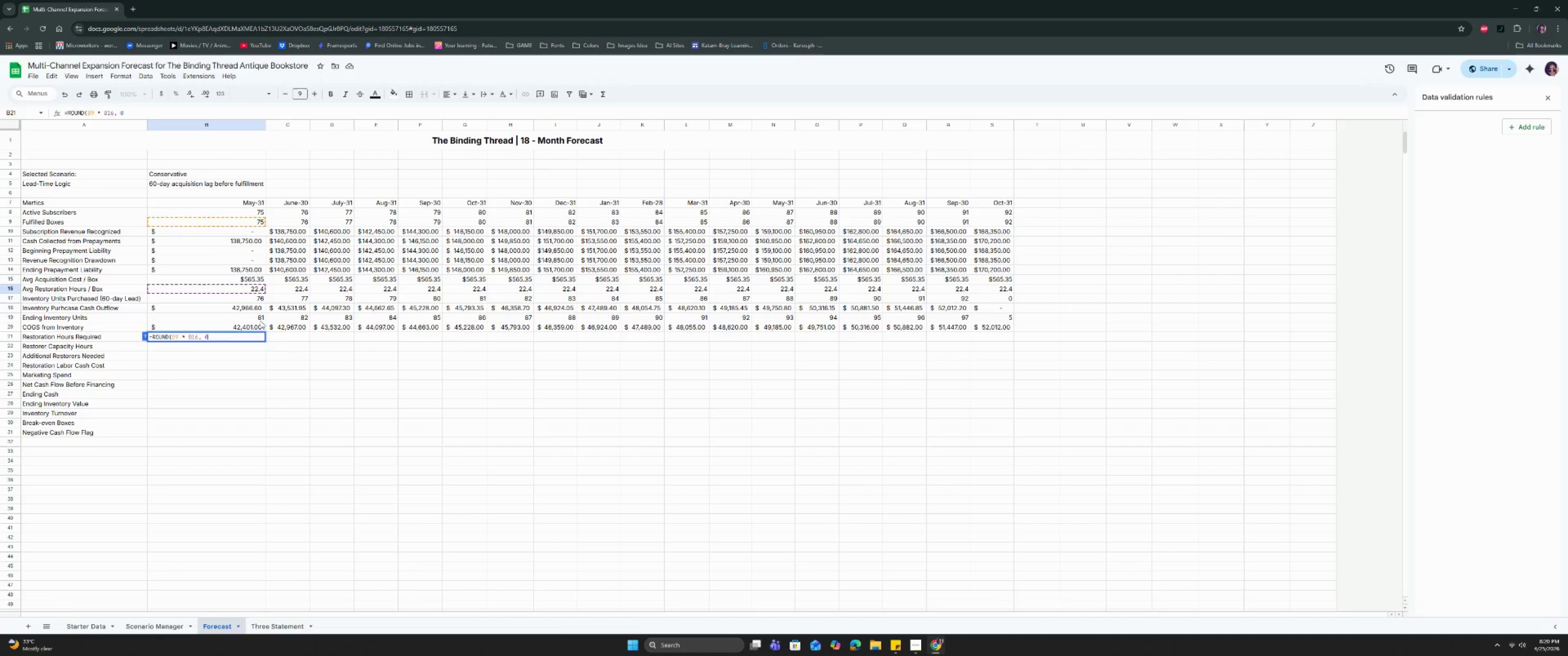 
key(Enter)
 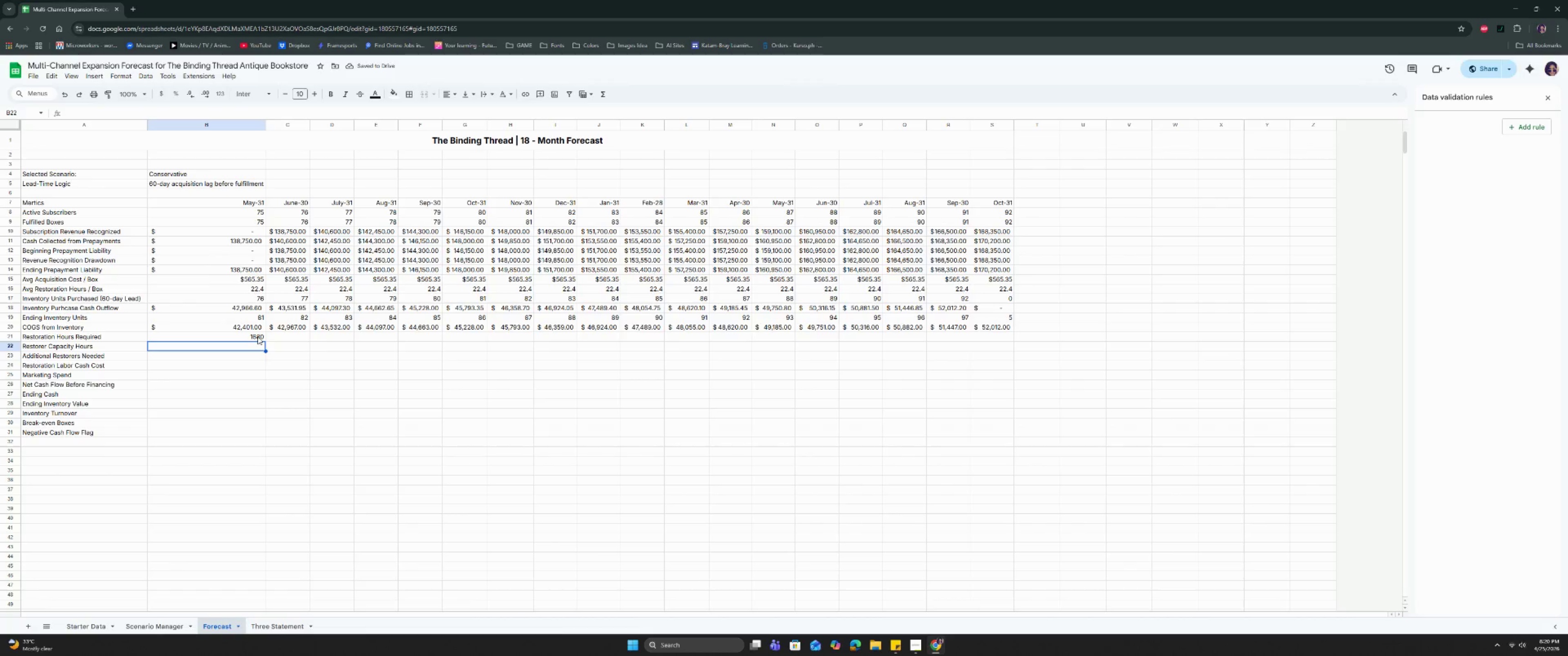 
wait(9.35)
 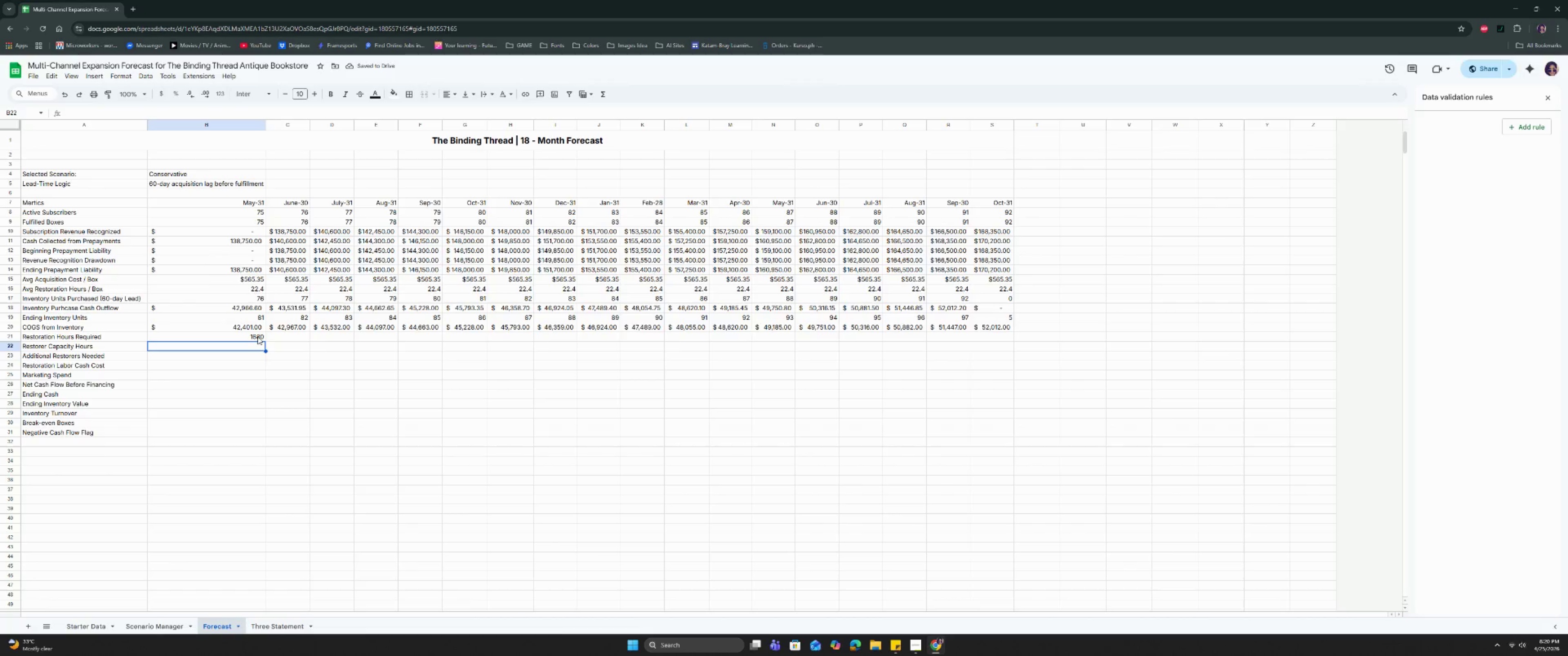 
left_click([250, 338])
 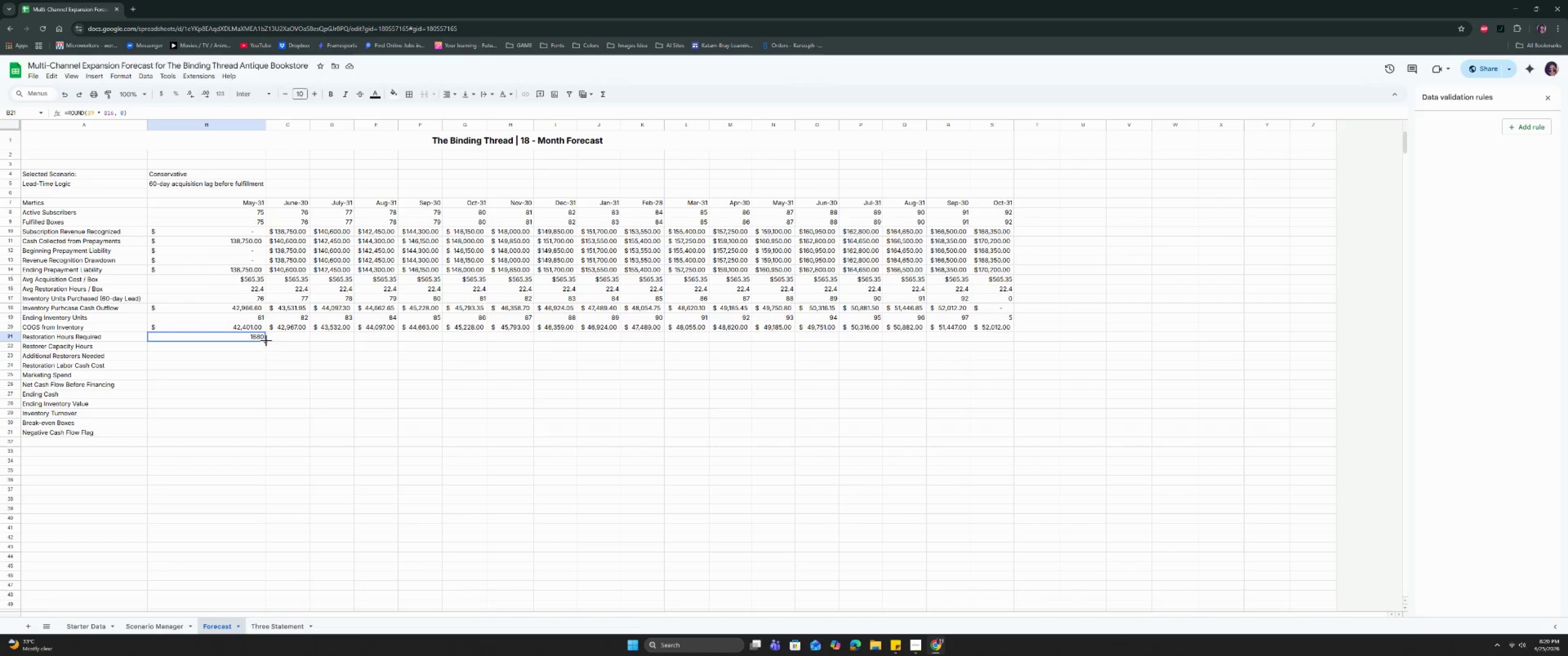 
left_click_drag(start_coordinate=[266, 341], to_coordinate=[985, 340])
 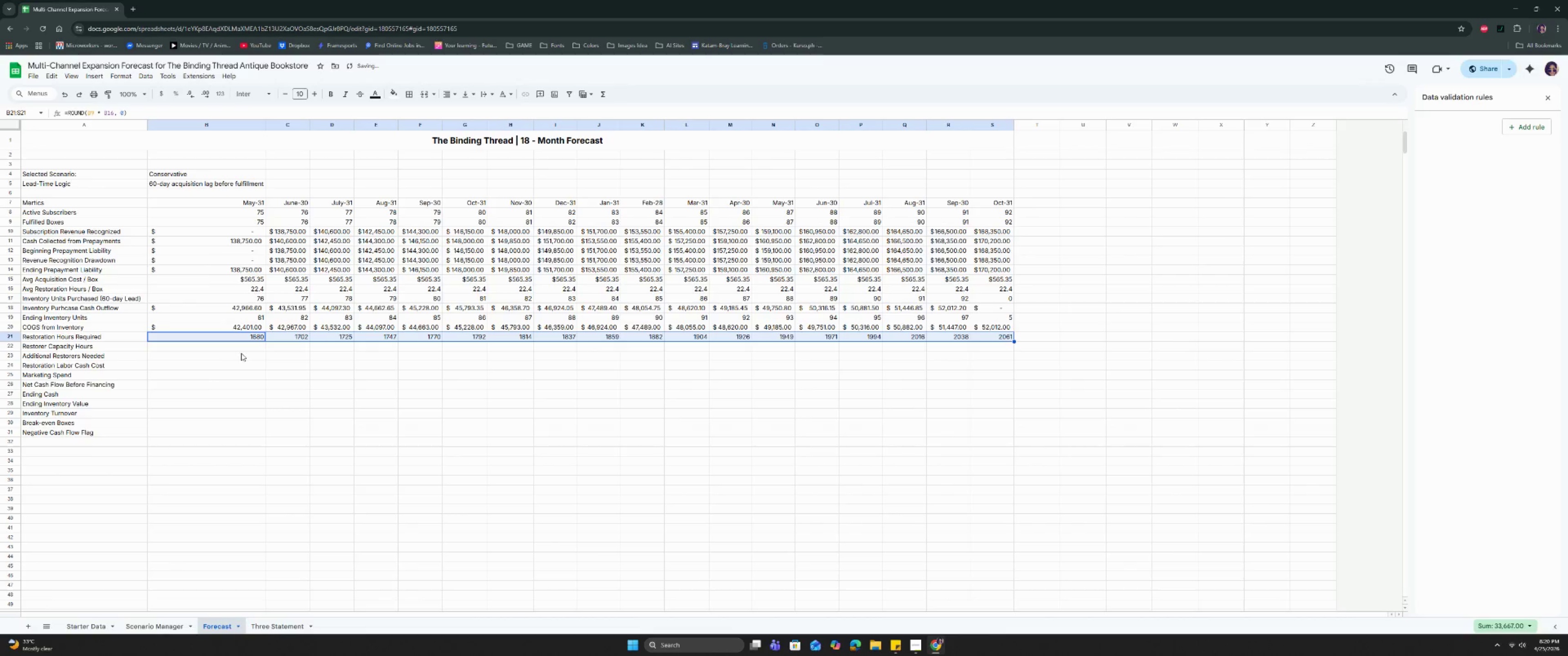 
left_click([228, 350])
 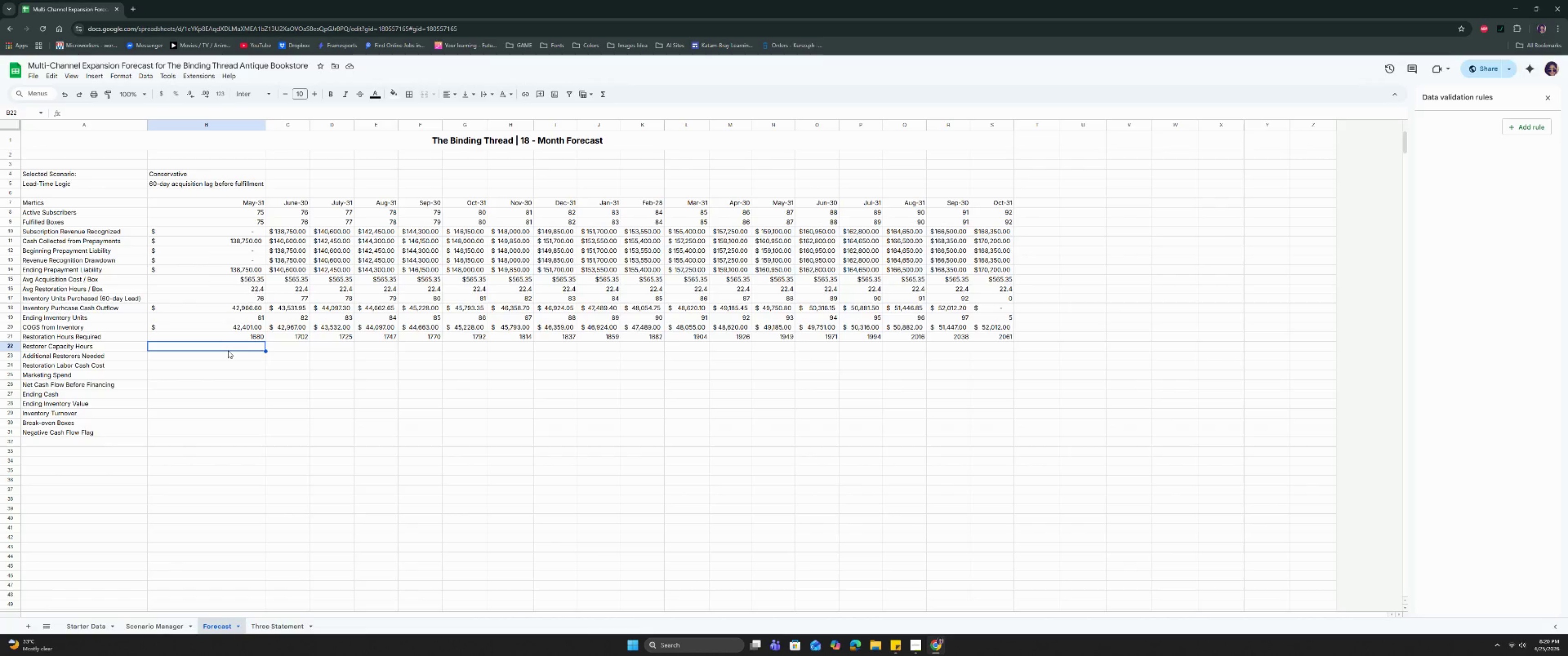 
wait(12.91)
 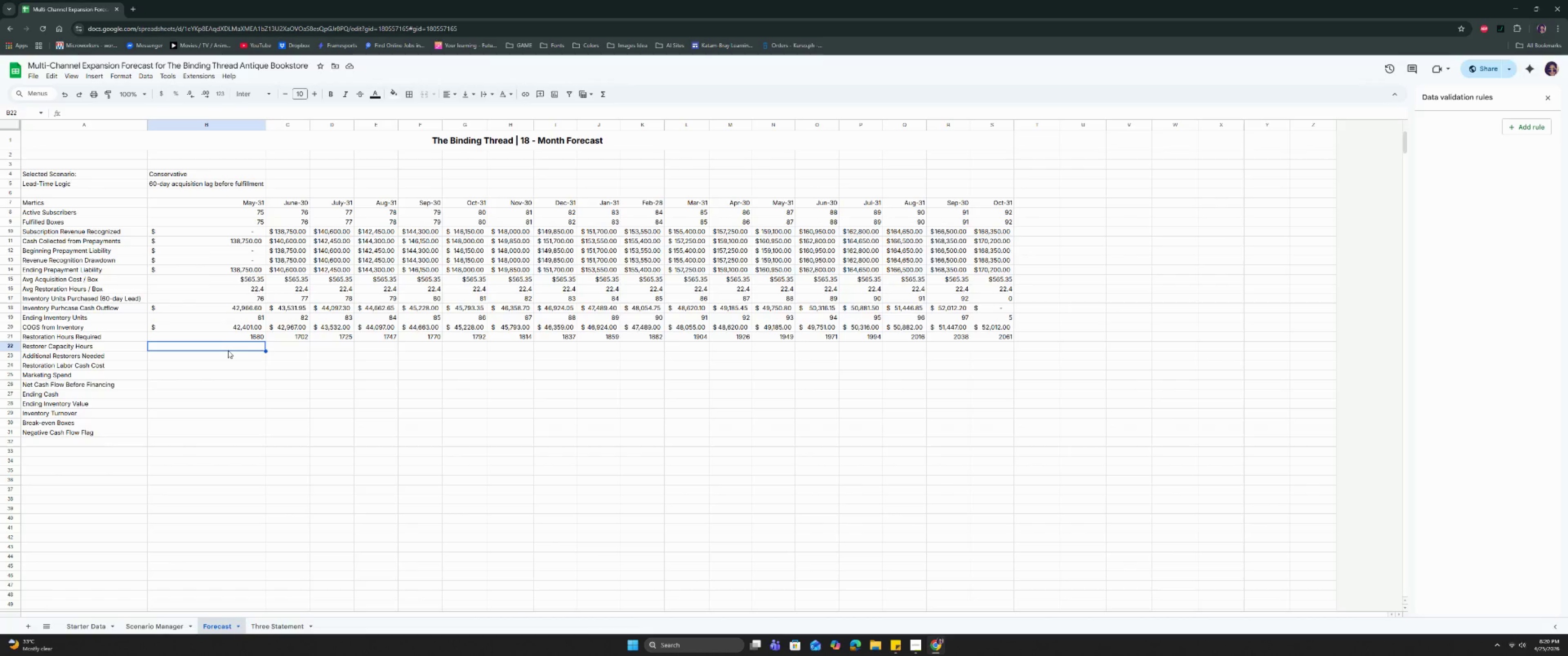 
key(Equal)
 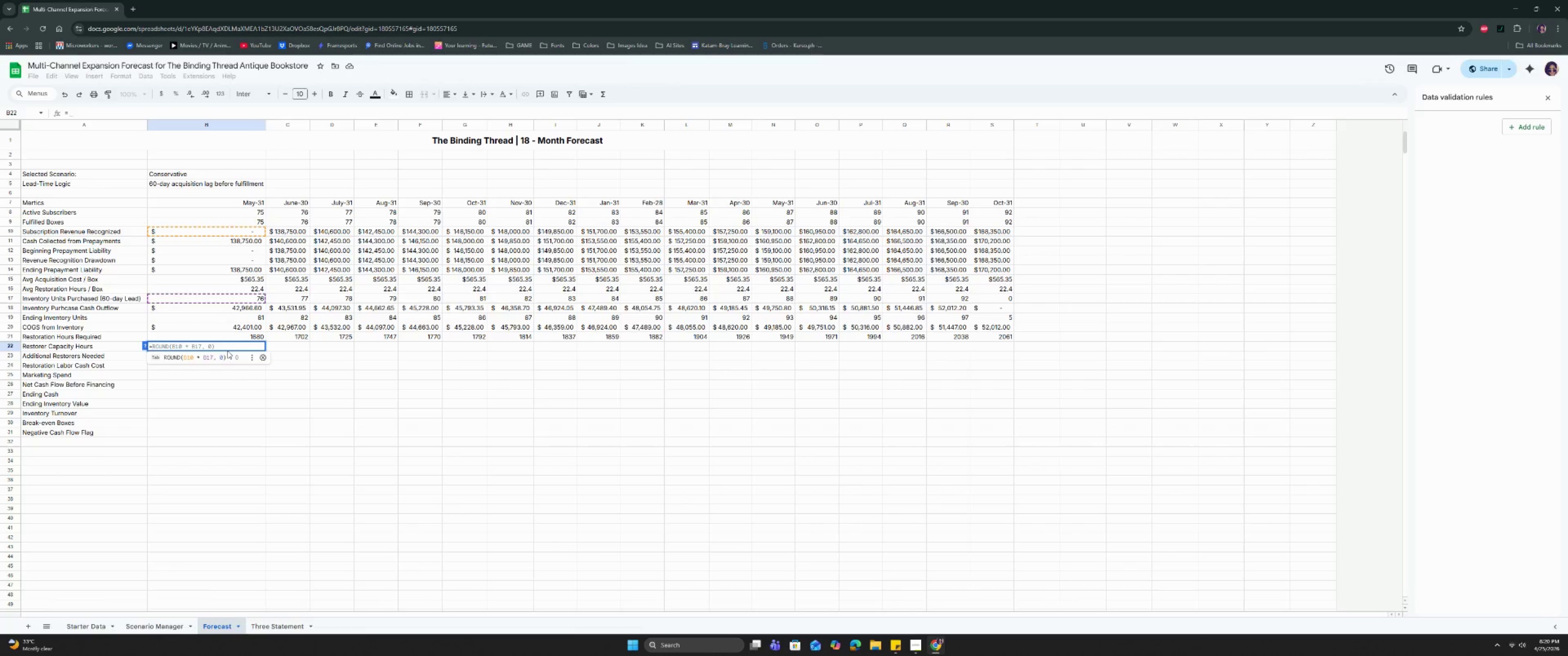 
wait(9.81)
 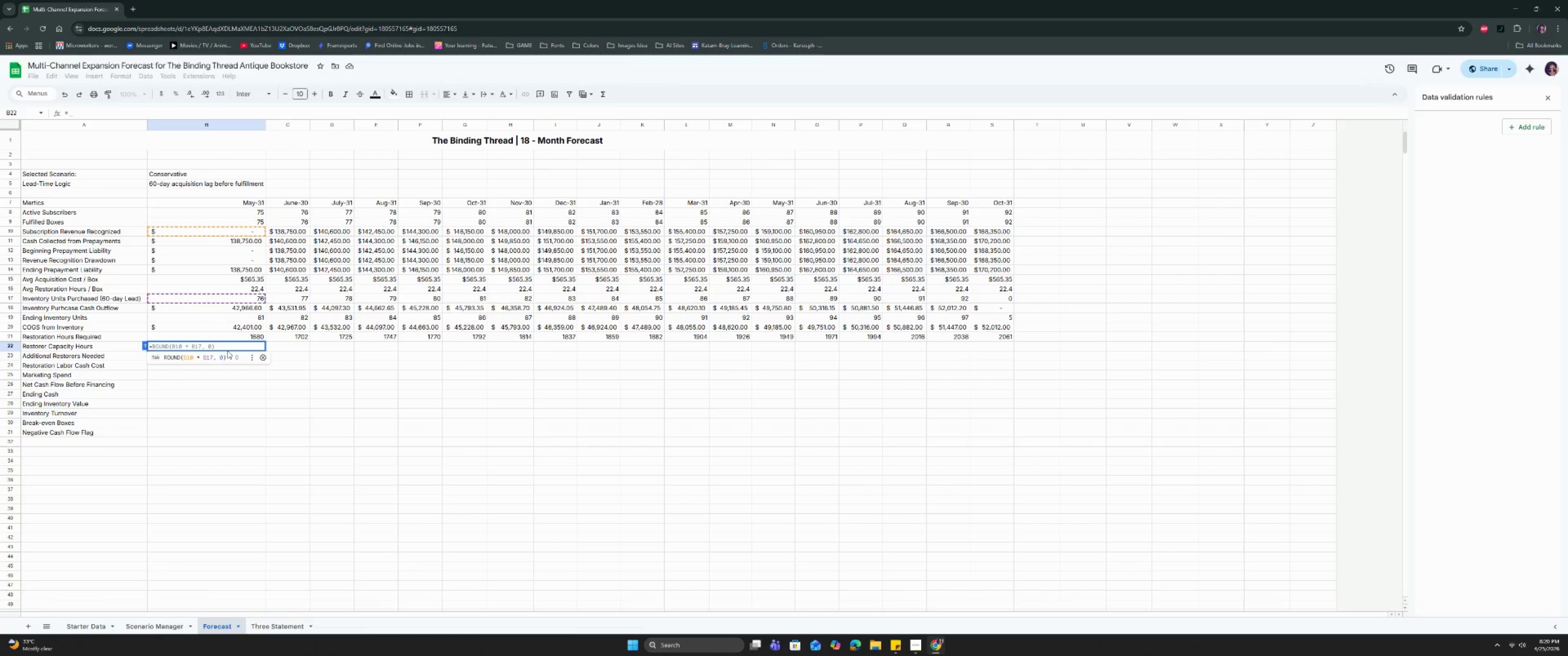 
left_click([151, 625])
 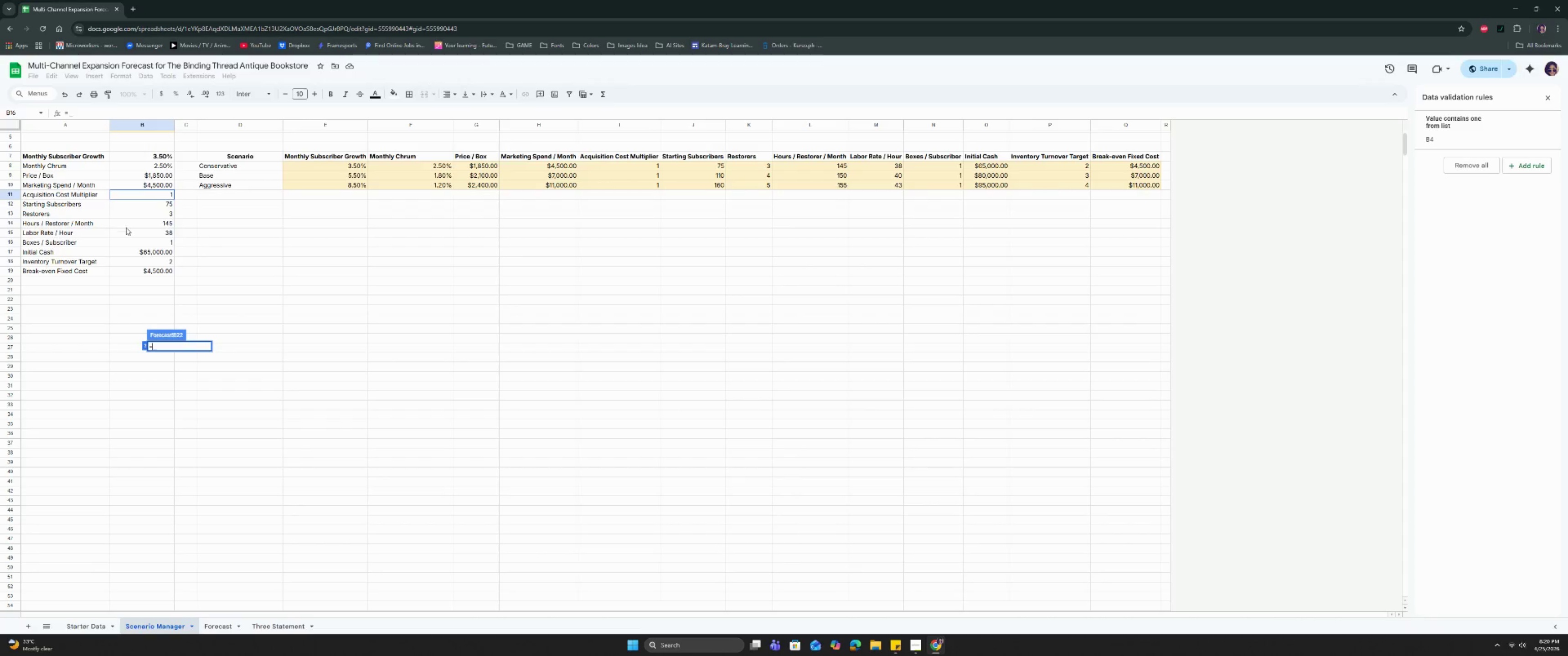 
left_click([138, 213])
 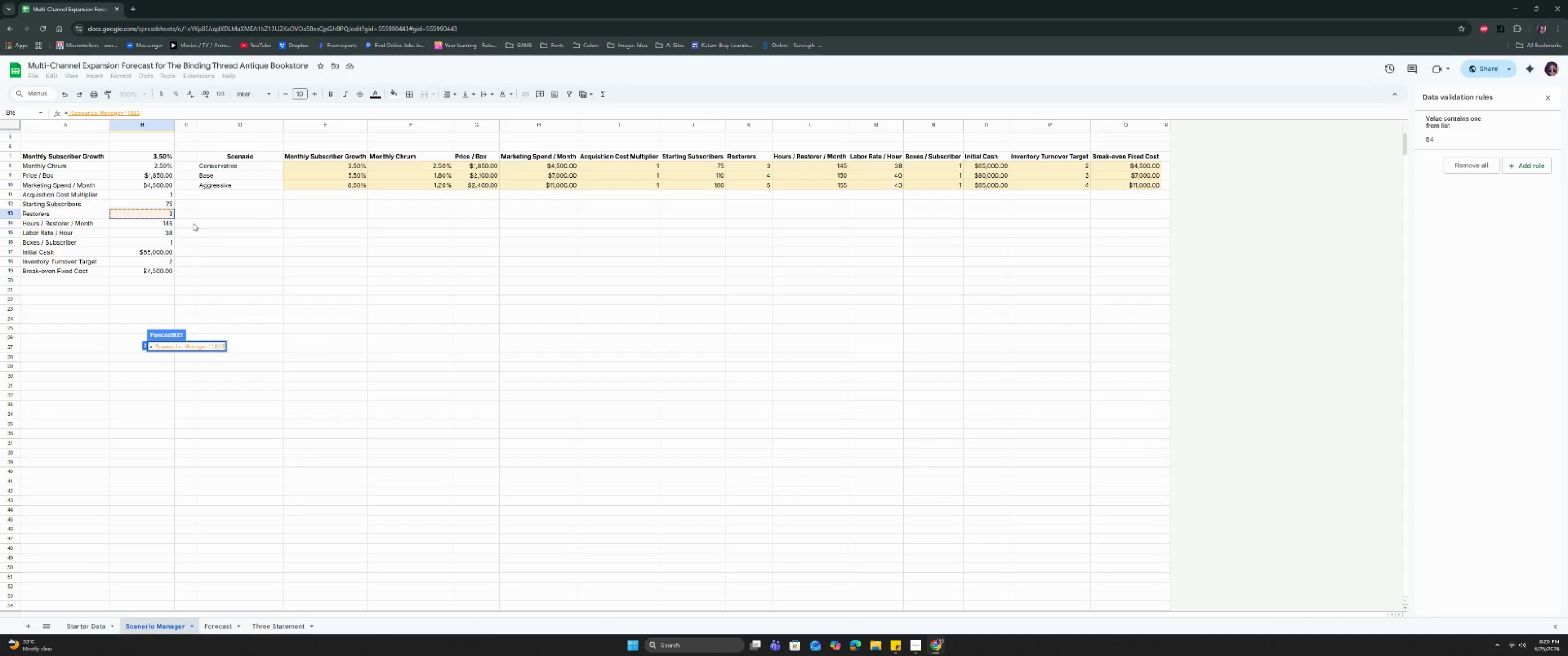 
wait(5.98)
 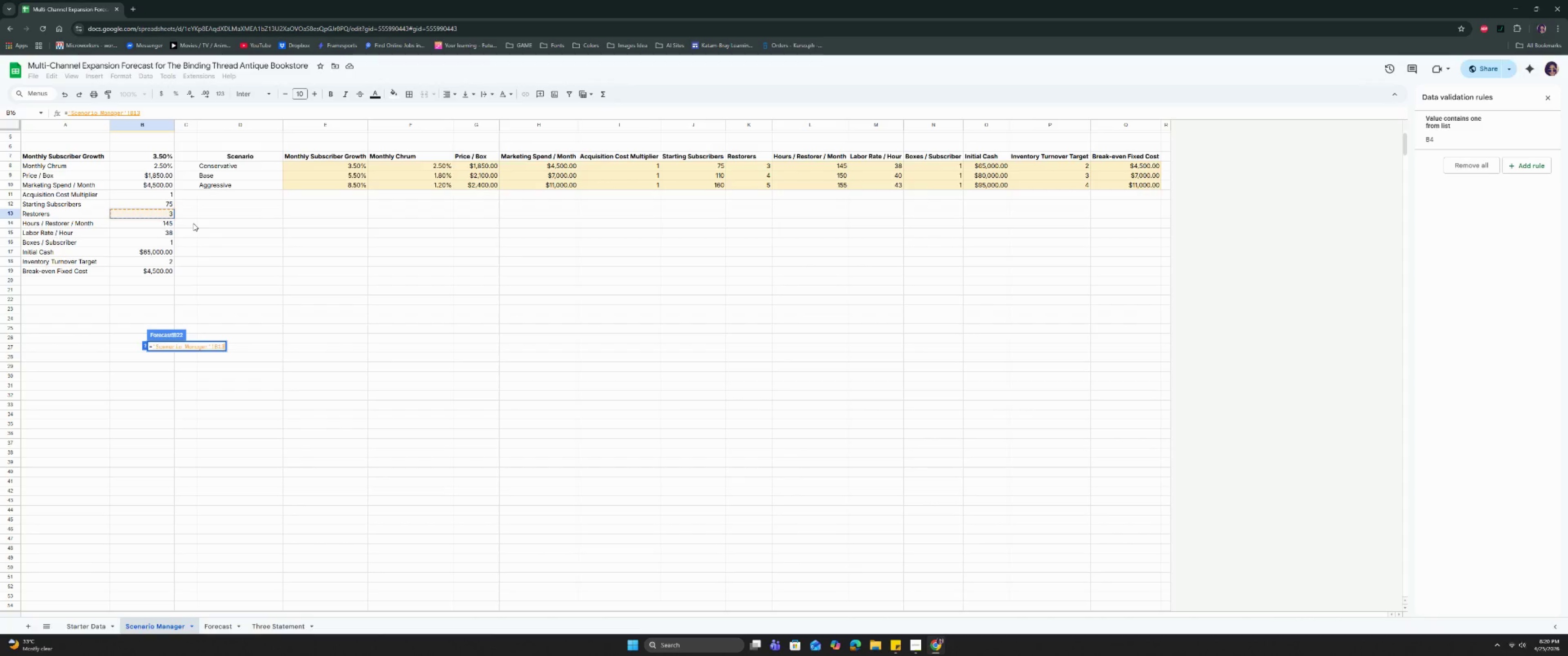 
left_click([215, 349])
 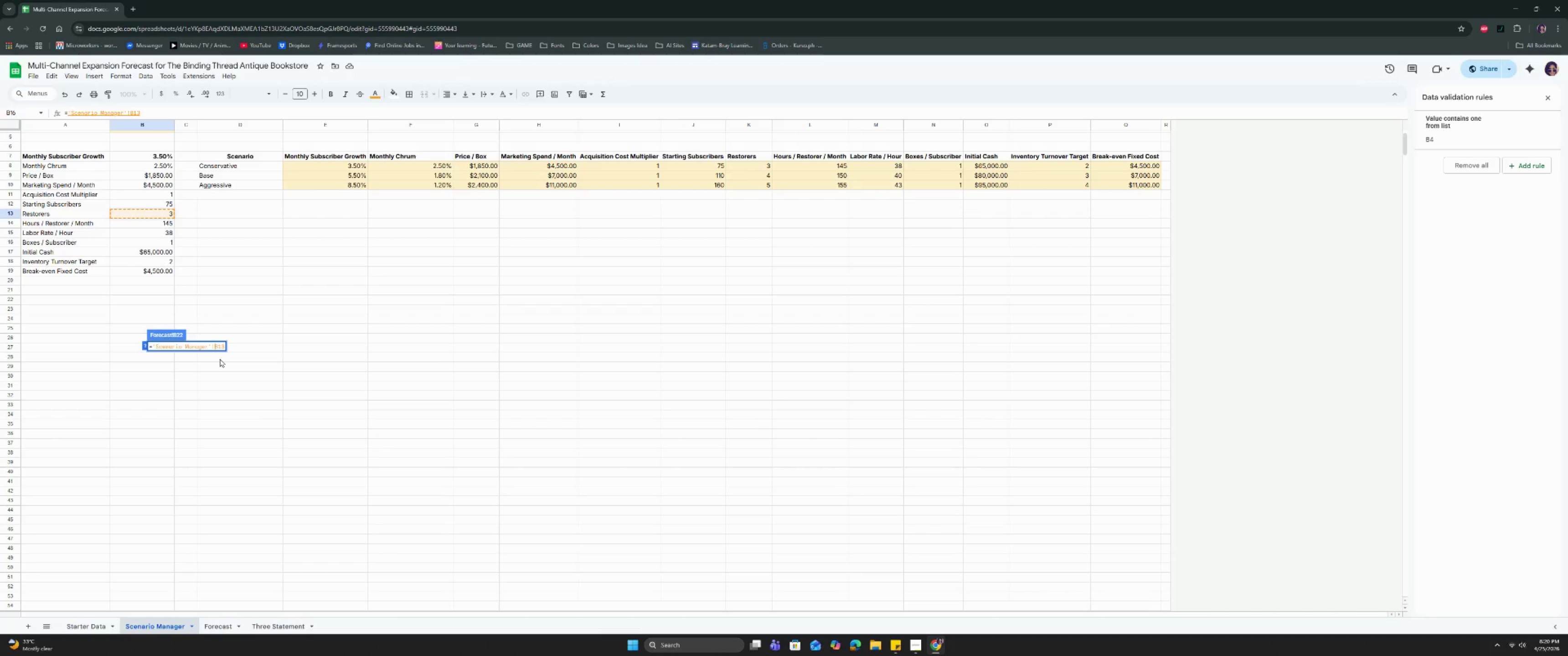 
key(Shift+ShiftRight)
 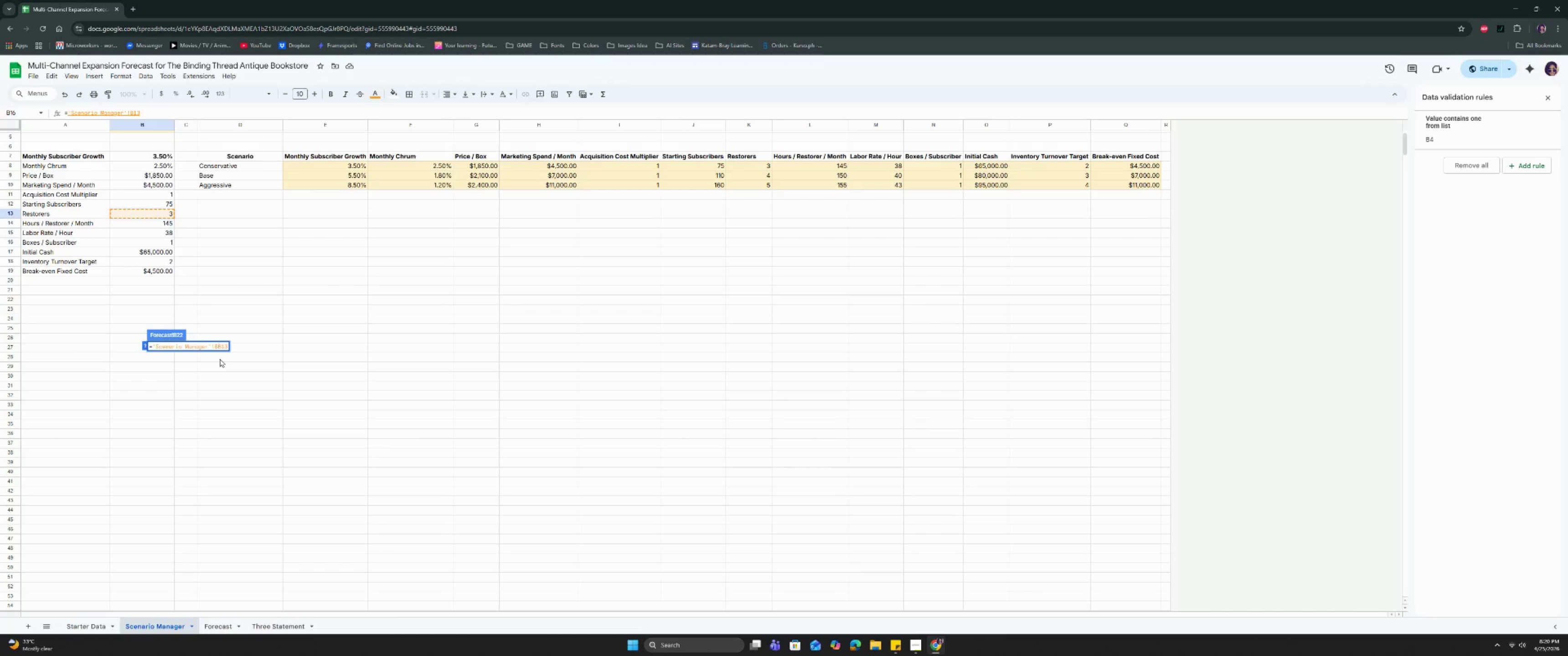 
key(Shift+4)
 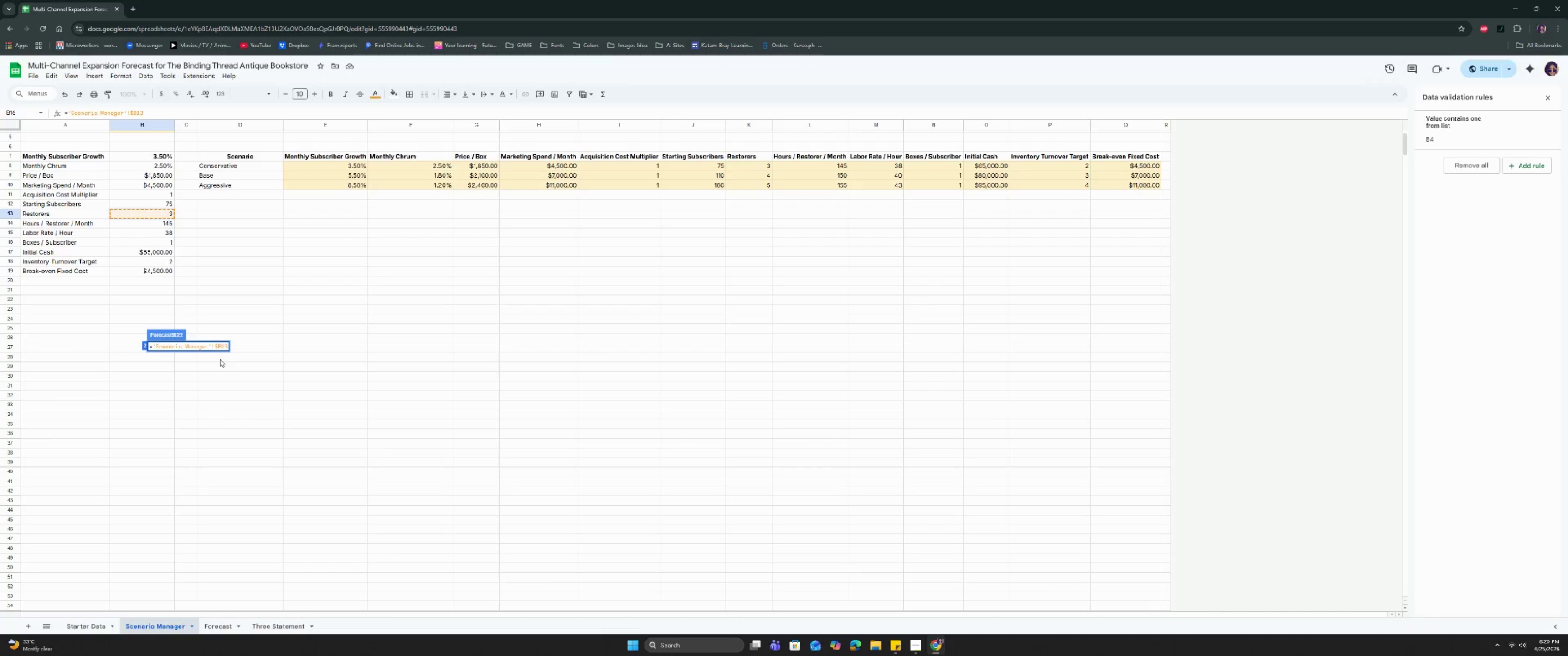 
key(ArrowRight)
 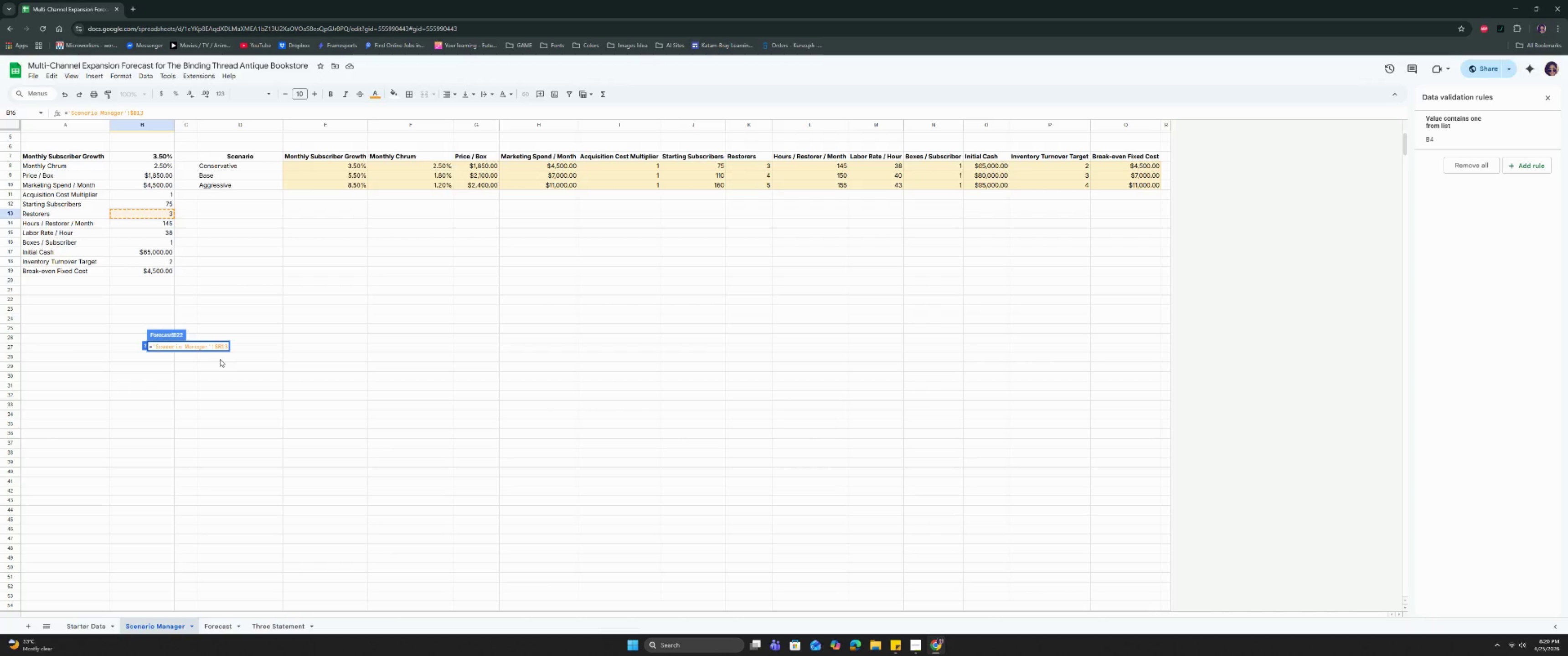 
key(Shift+ShiftRight)
 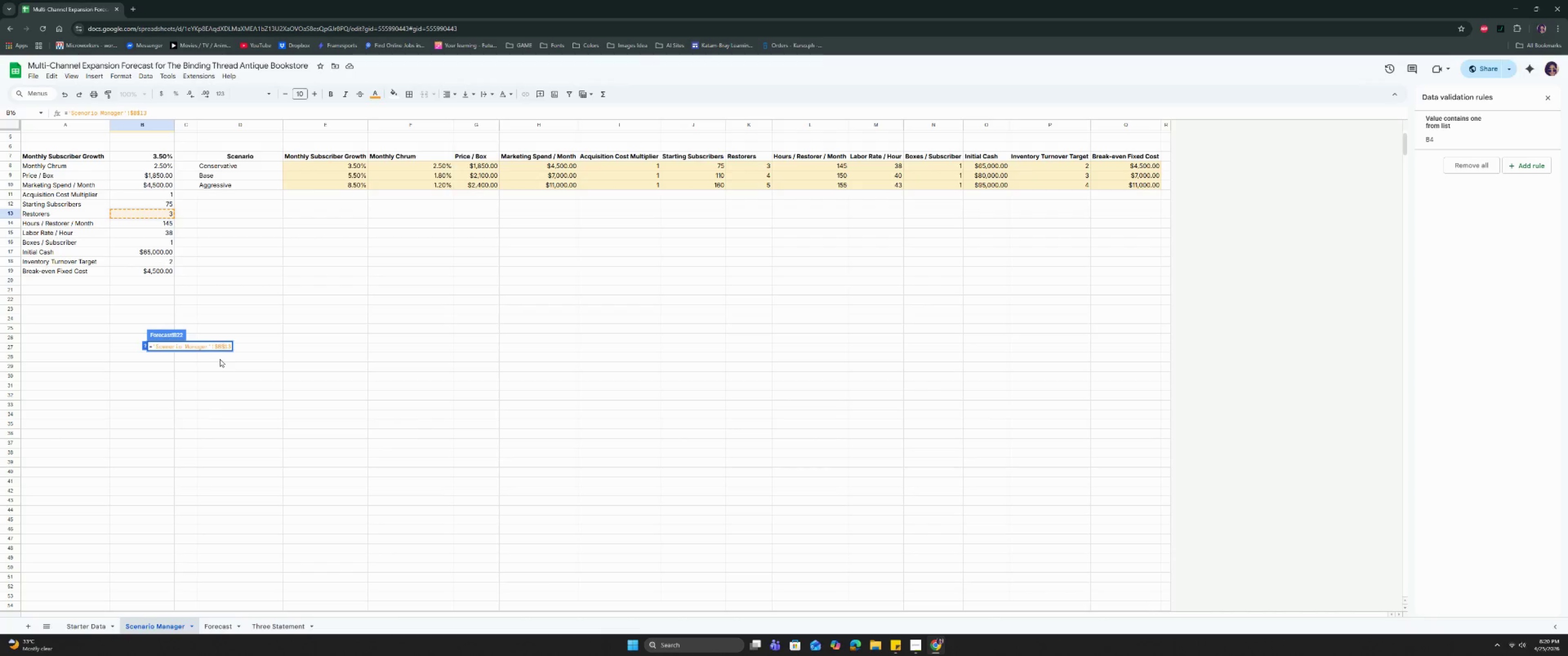 
key(Shift+4)
 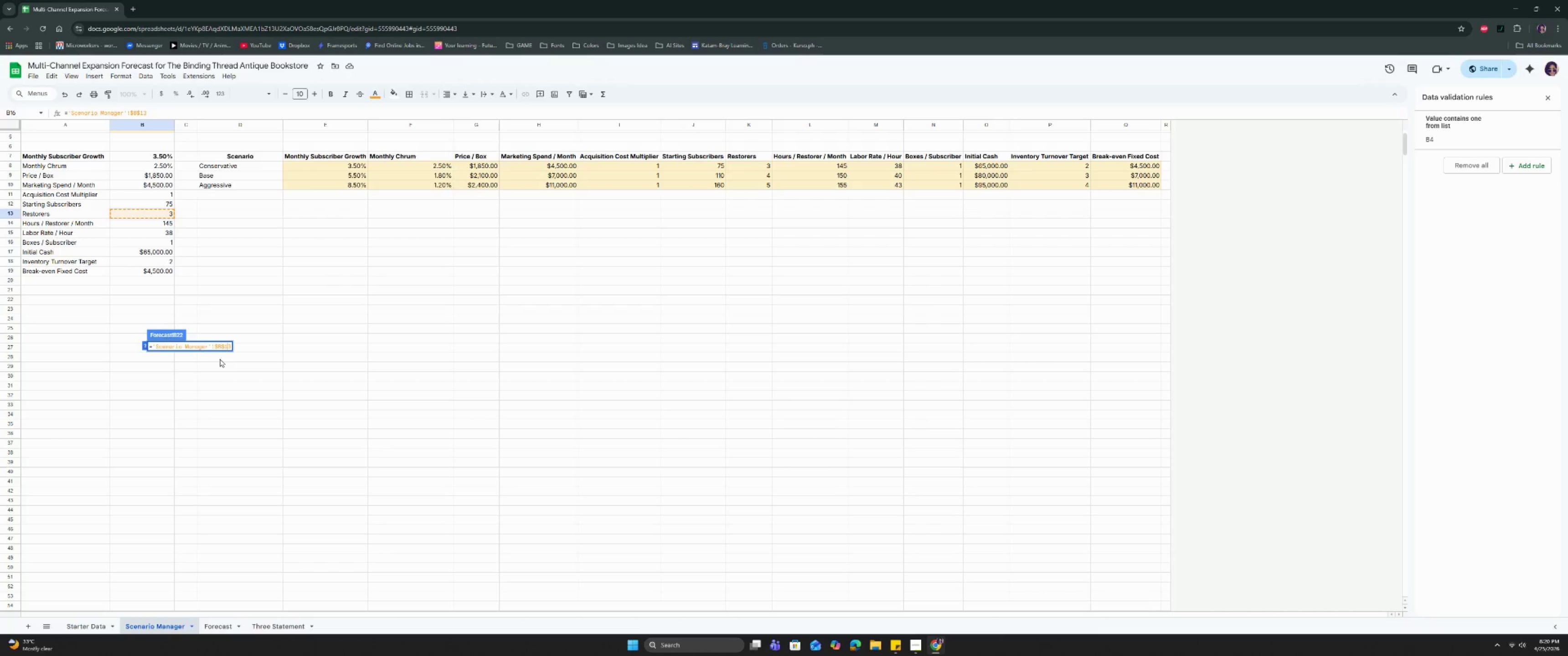 
key(ArrowRight)
 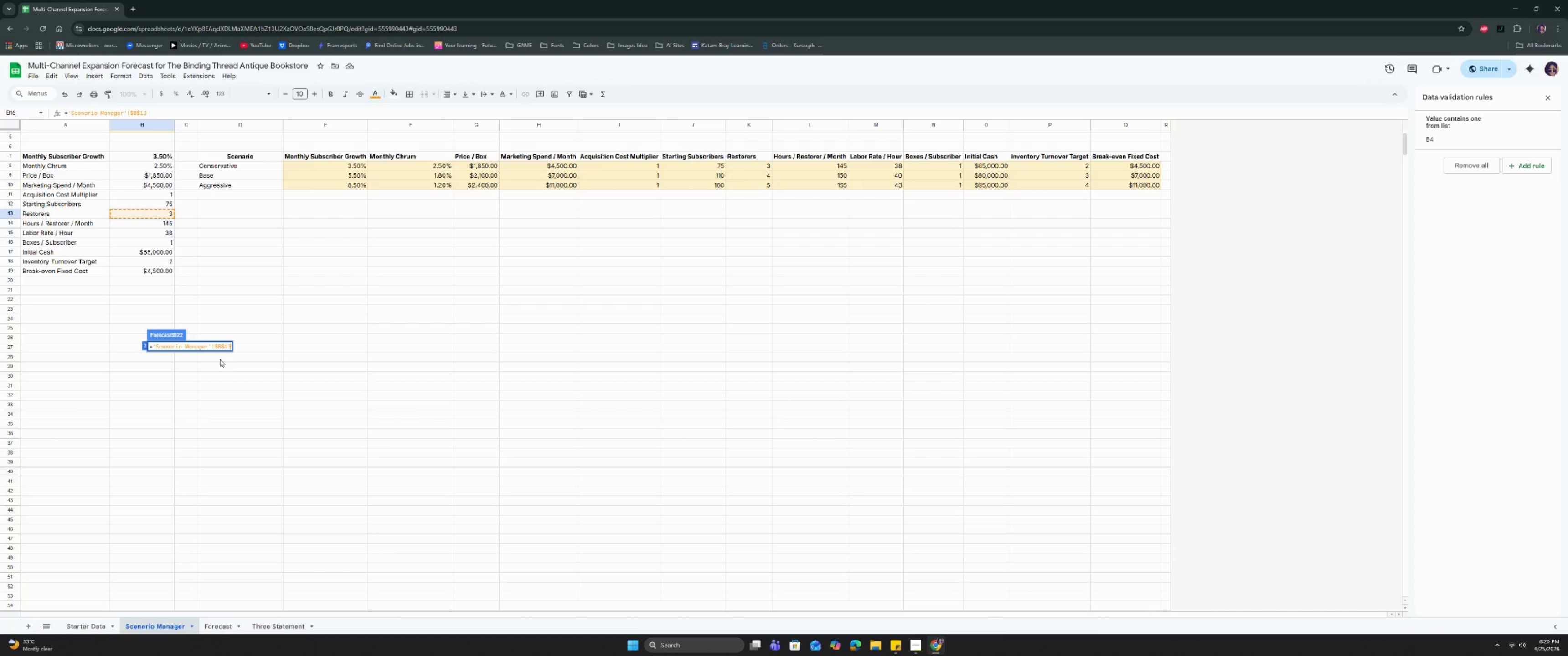 
key(ArrowRight)
 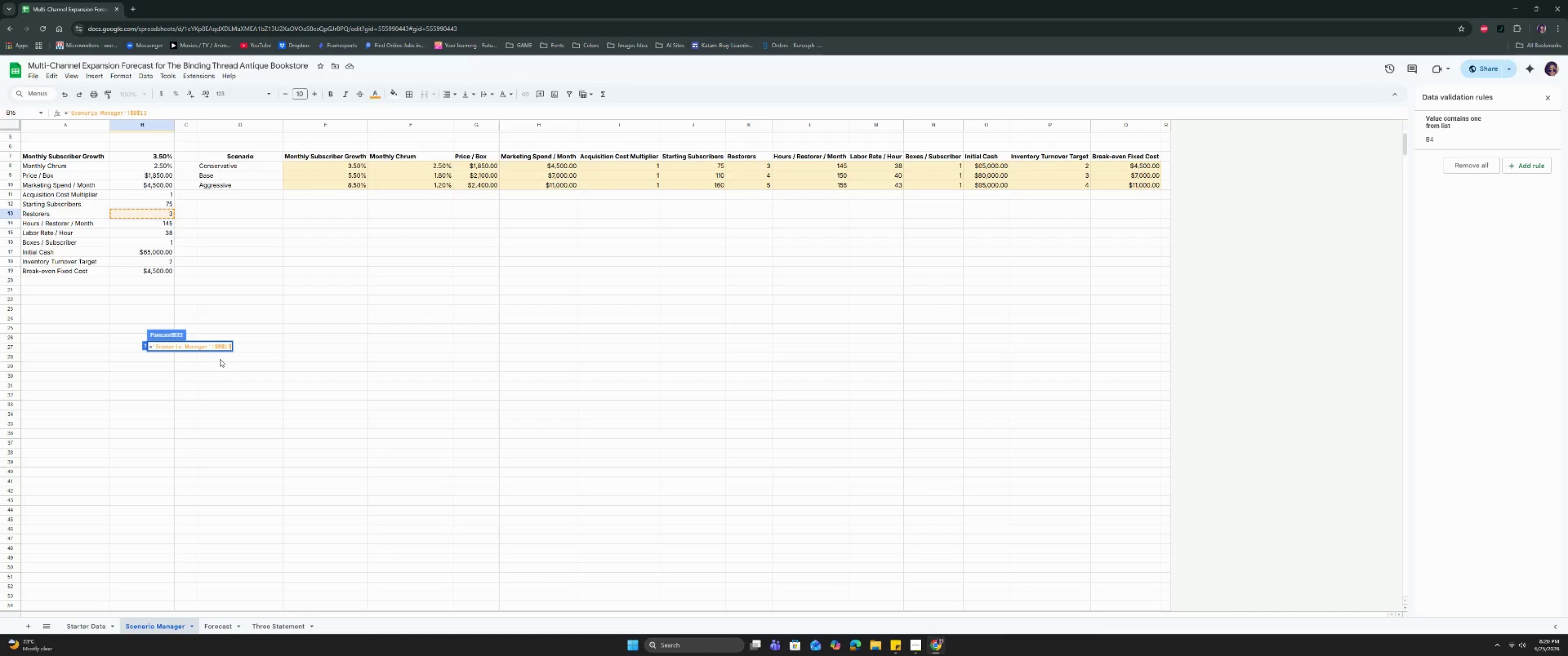 
key(Space)
 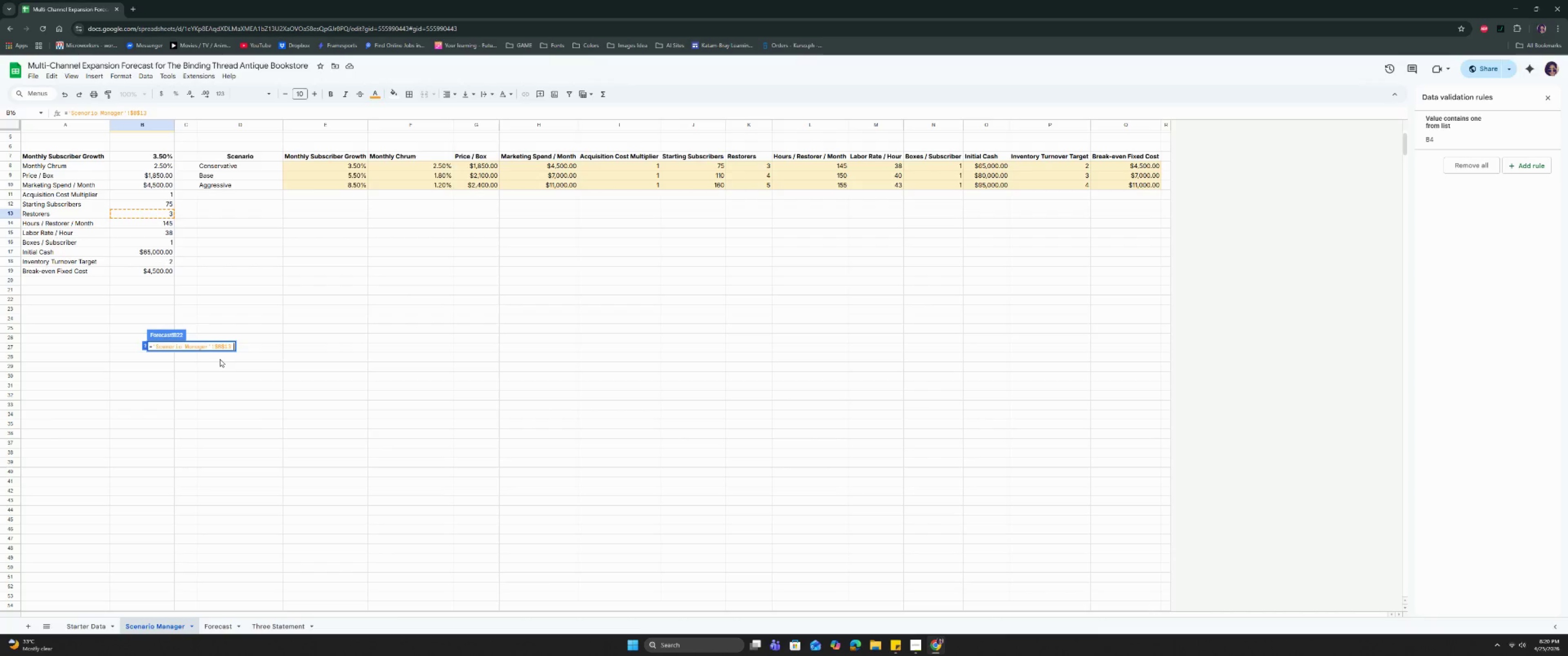 
key(Shift+8)
 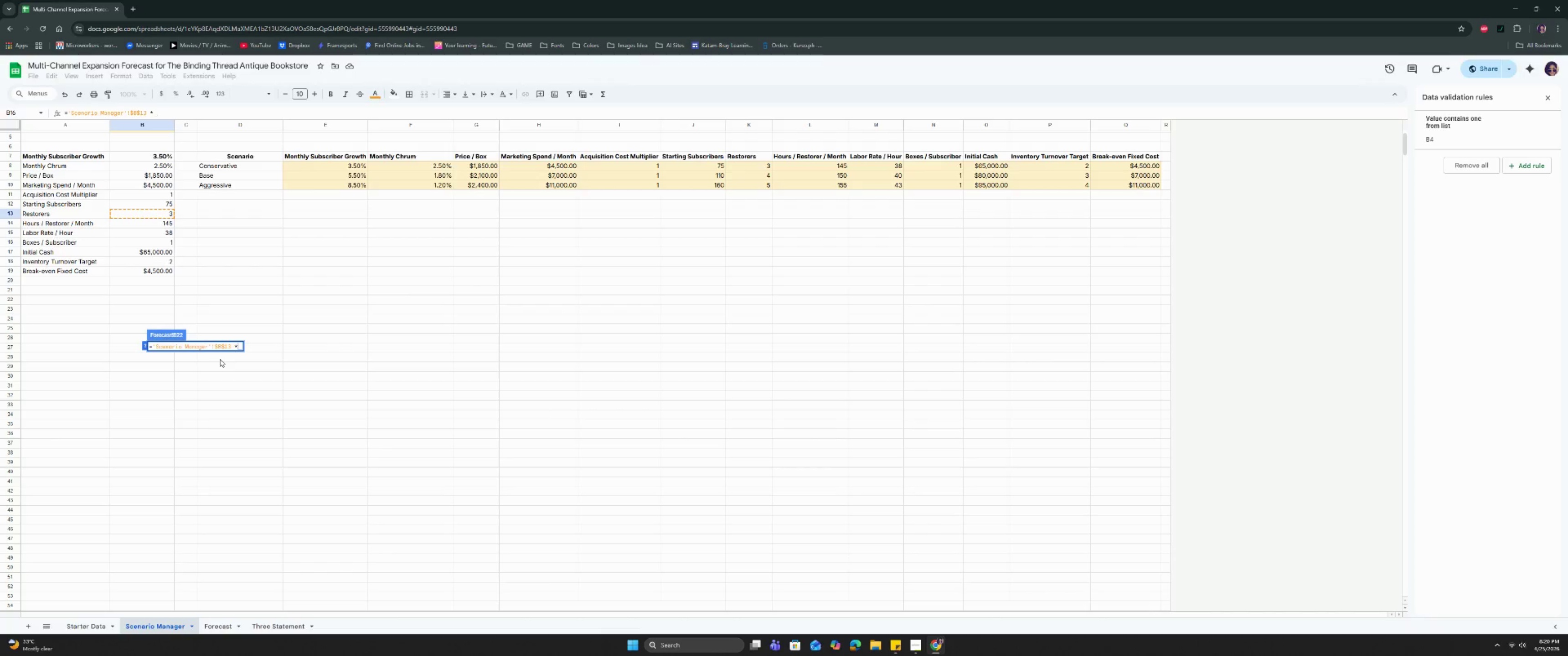 
key(Space)
 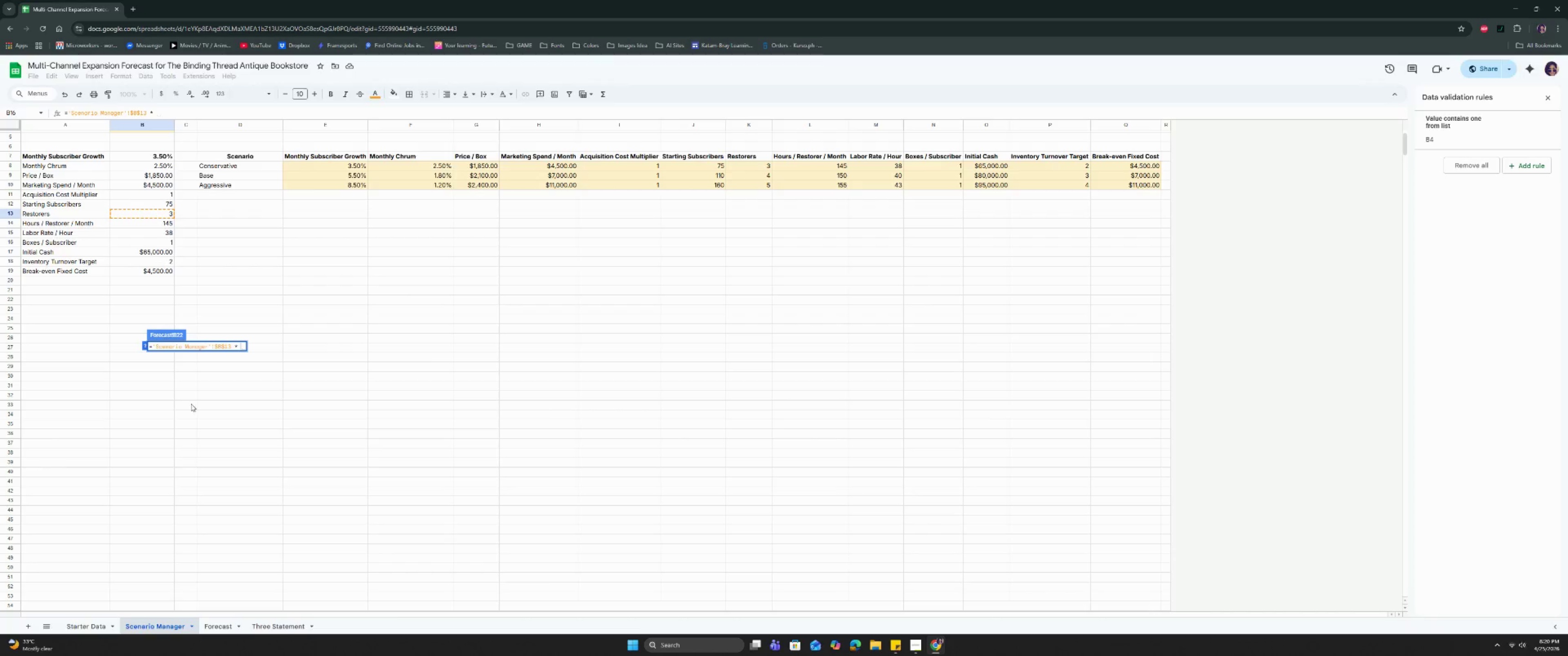 
wait(6.11)
 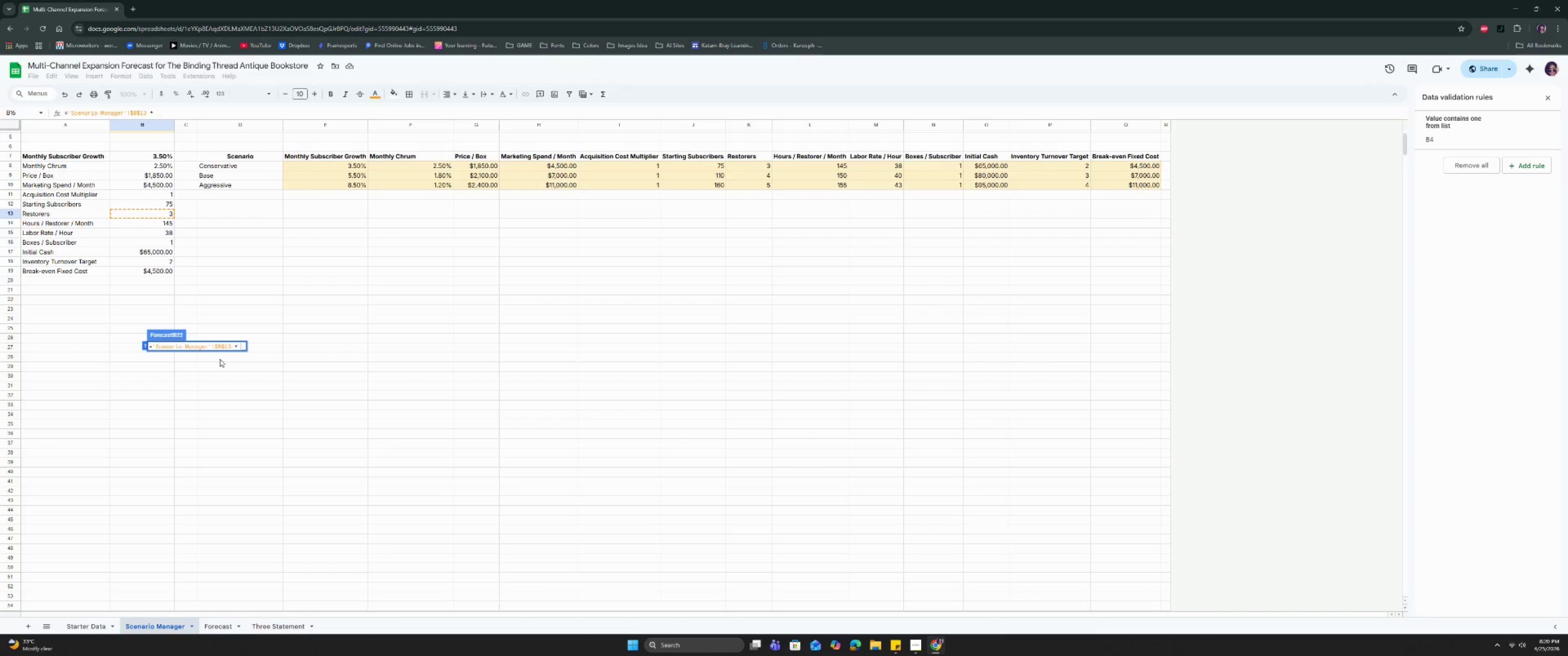 
left_click([143, 222])
 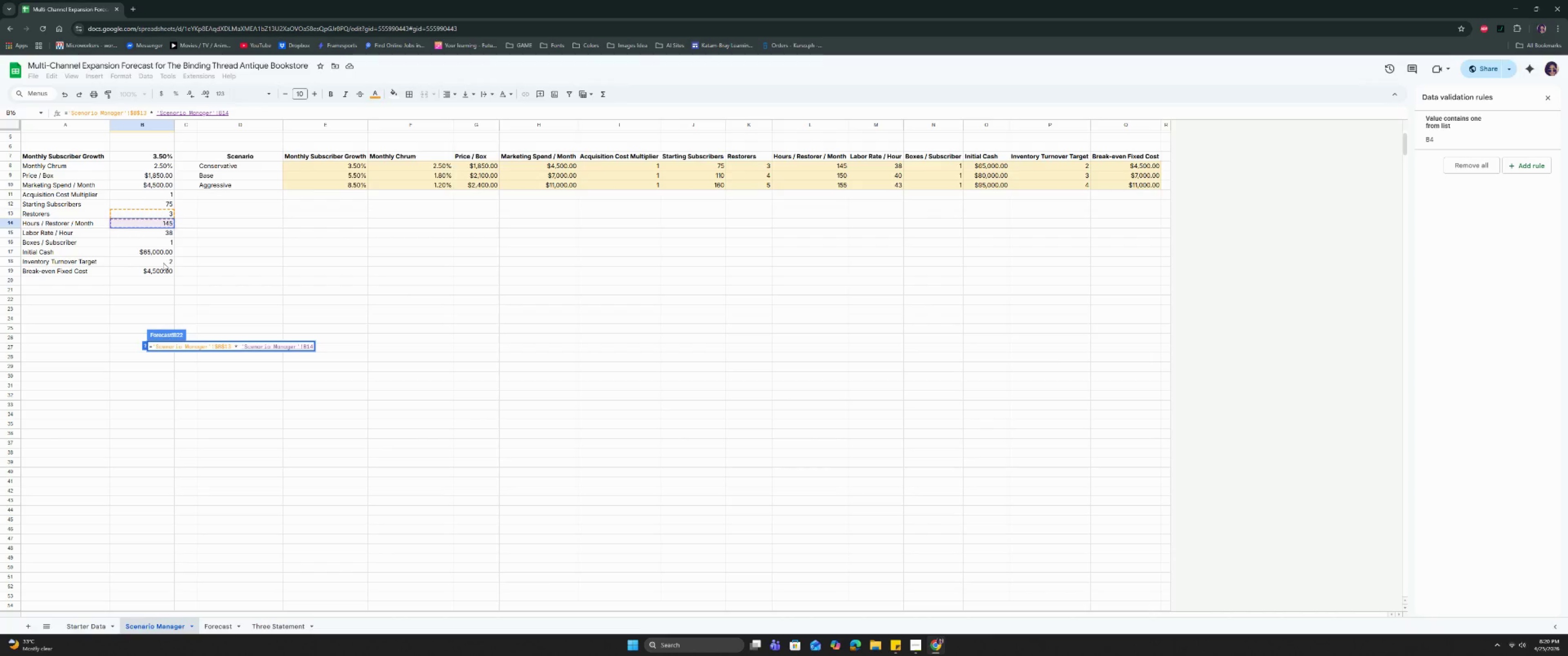 
key(Enter)
 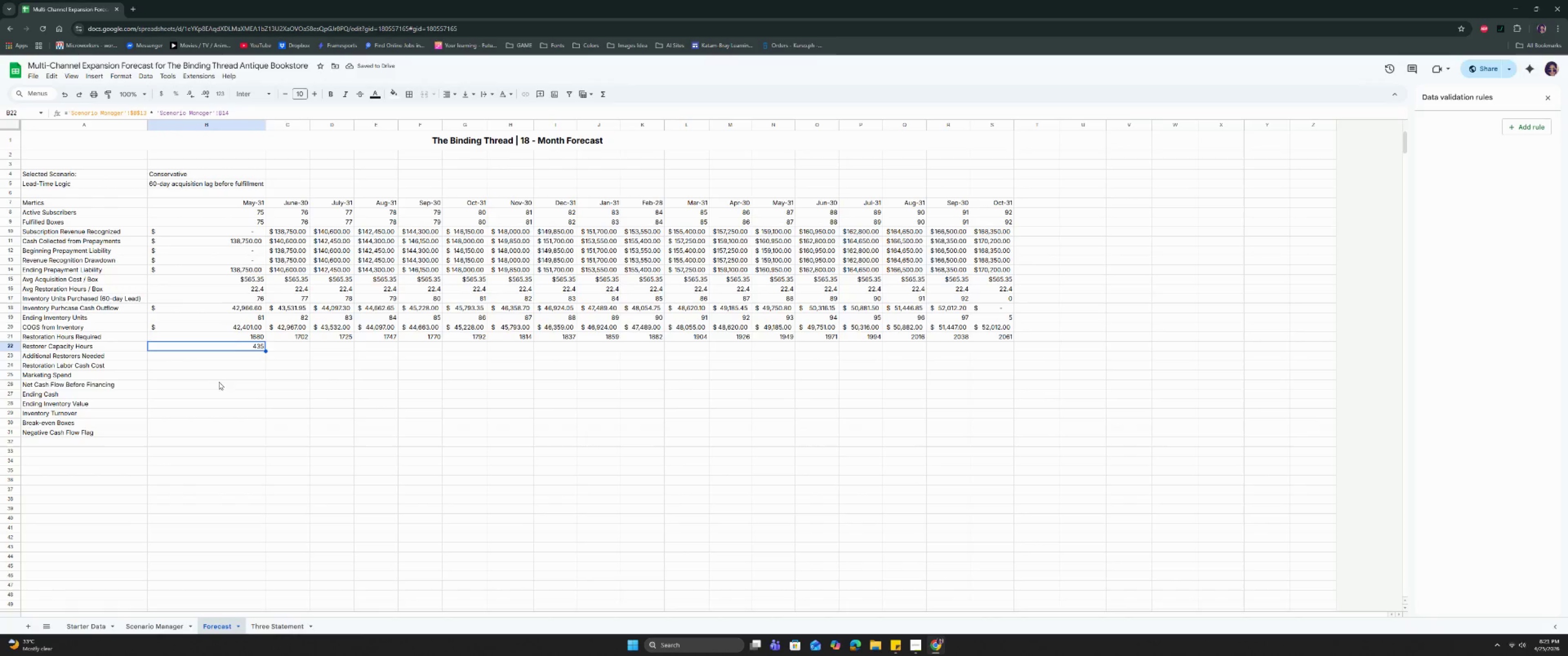 
wait(5.46)
 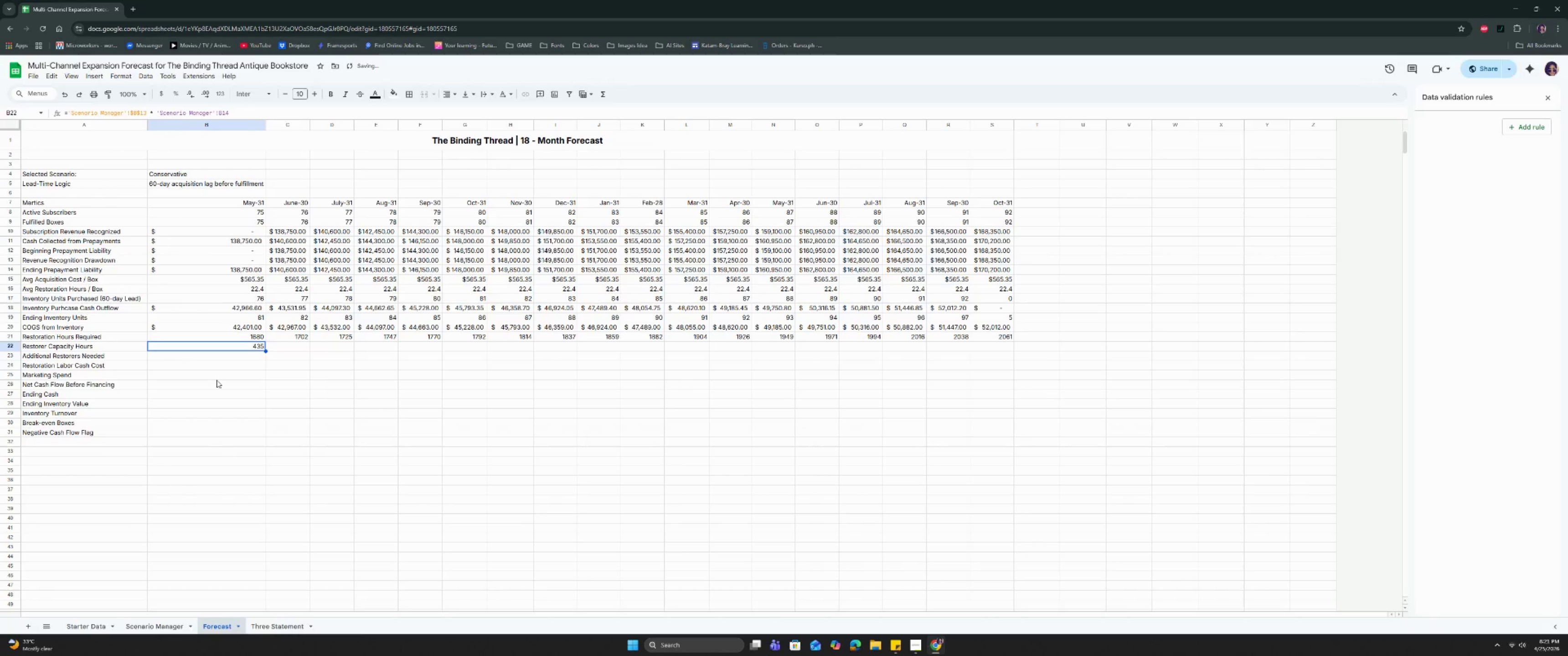 
left_click([219, 113])
 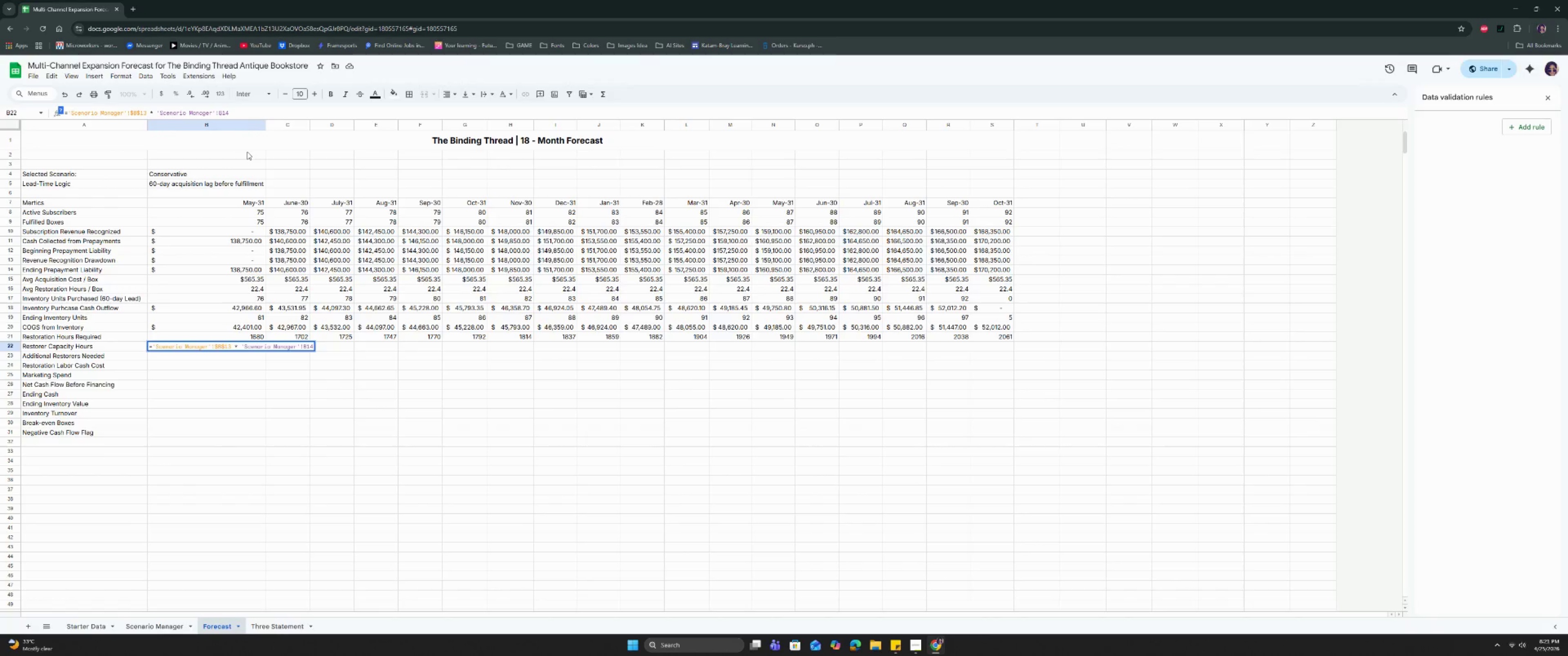 
key(Shift+ShiftRight)
 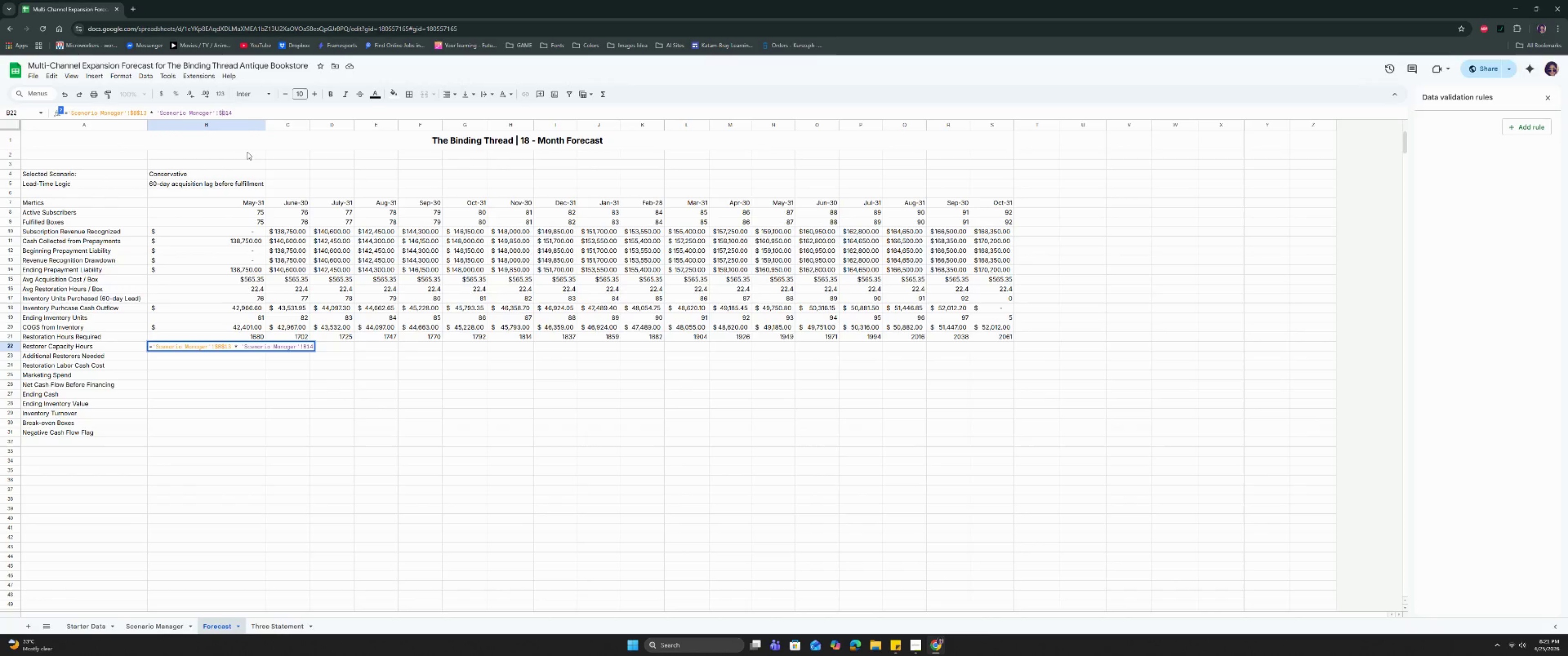 
key(Shift+4)
 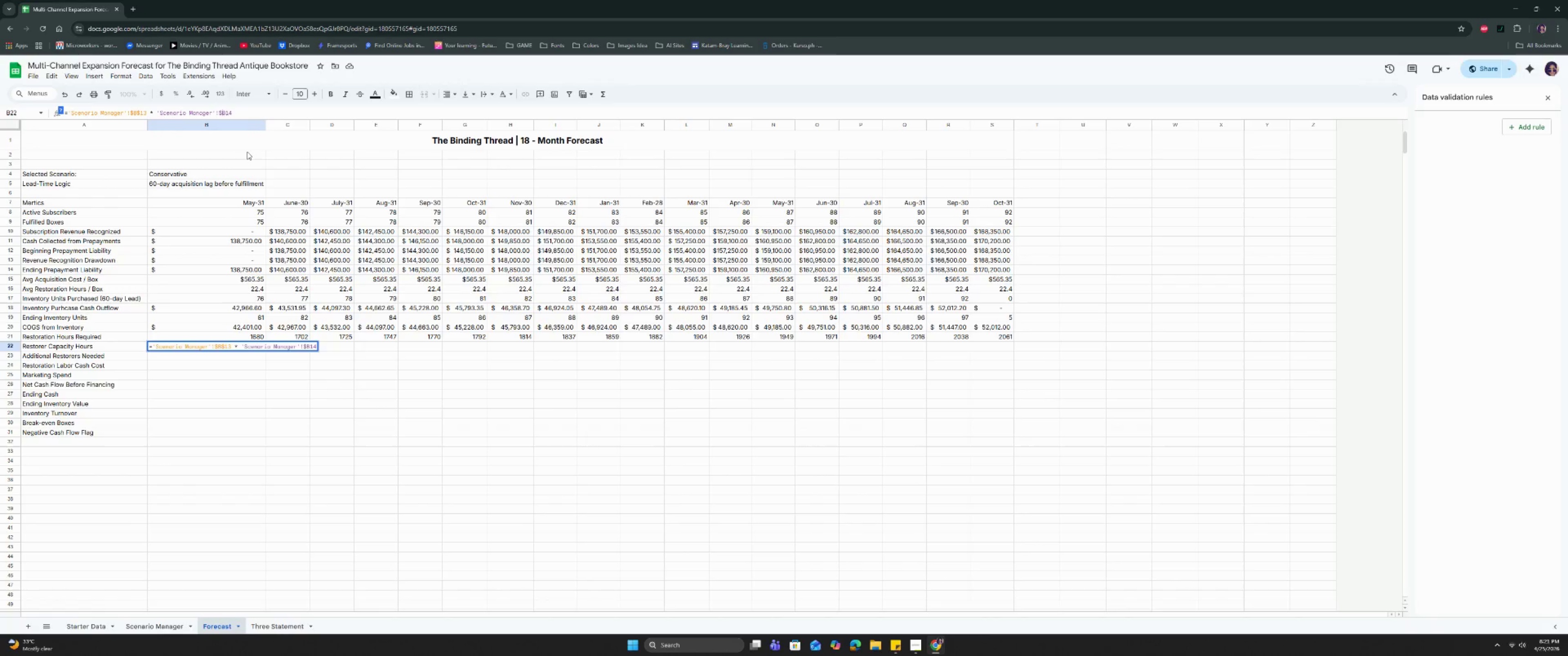 
key(ArrowRight)
 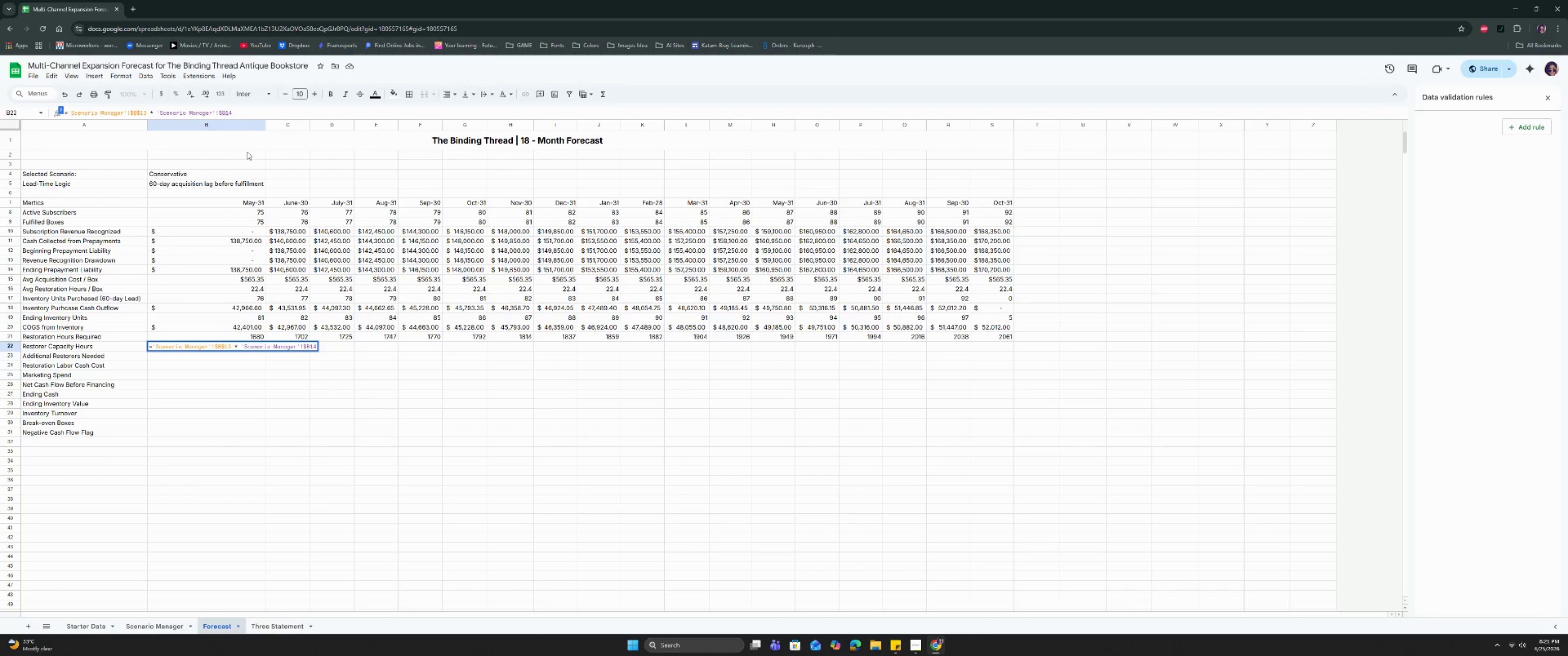 
key(Shift+ShiftRight)
 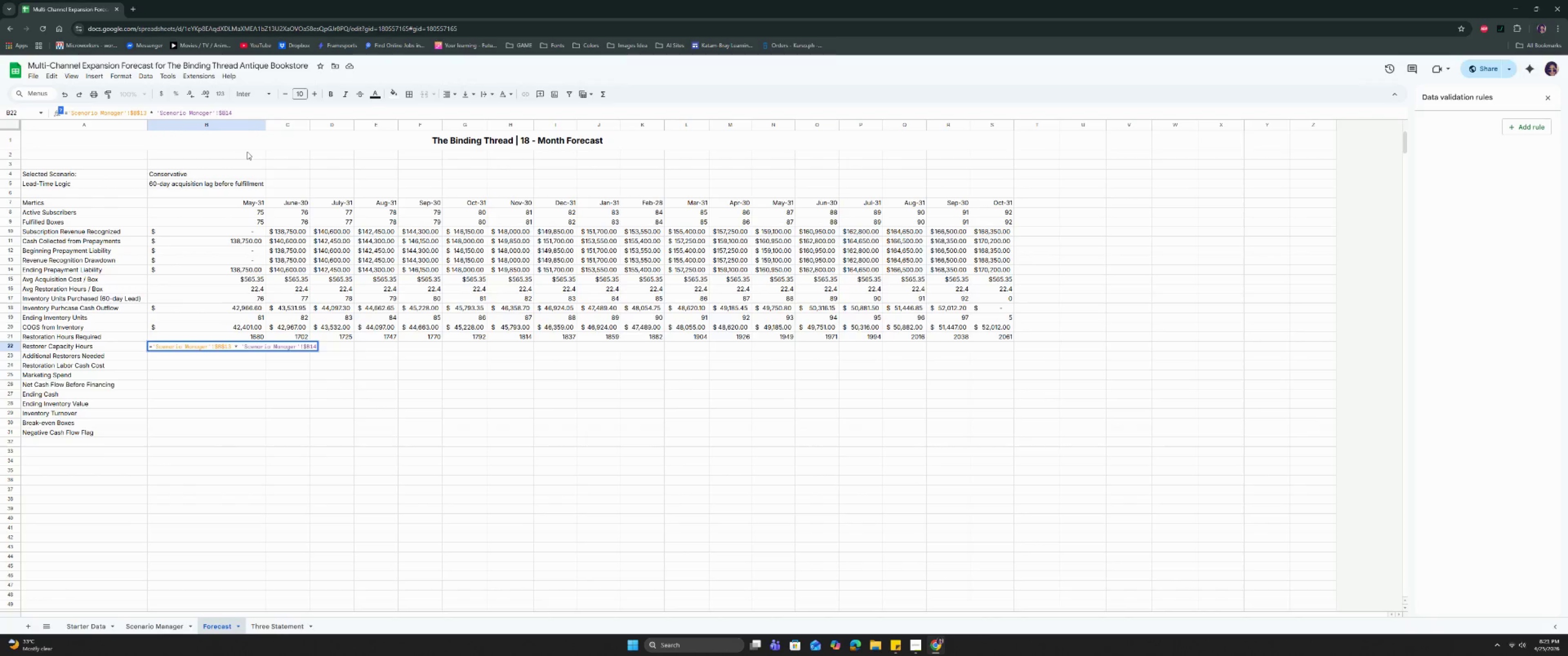 
key(Shift+4)
 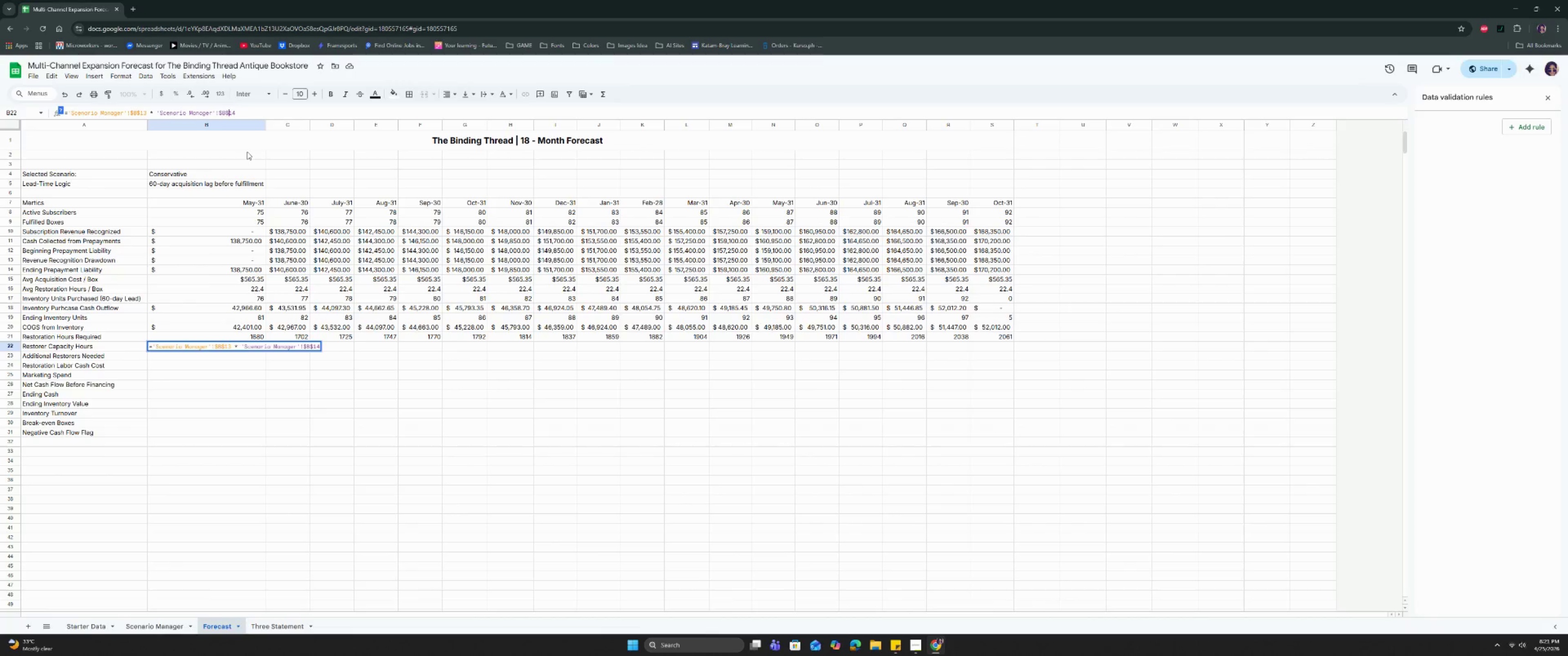 
key(Enter)
 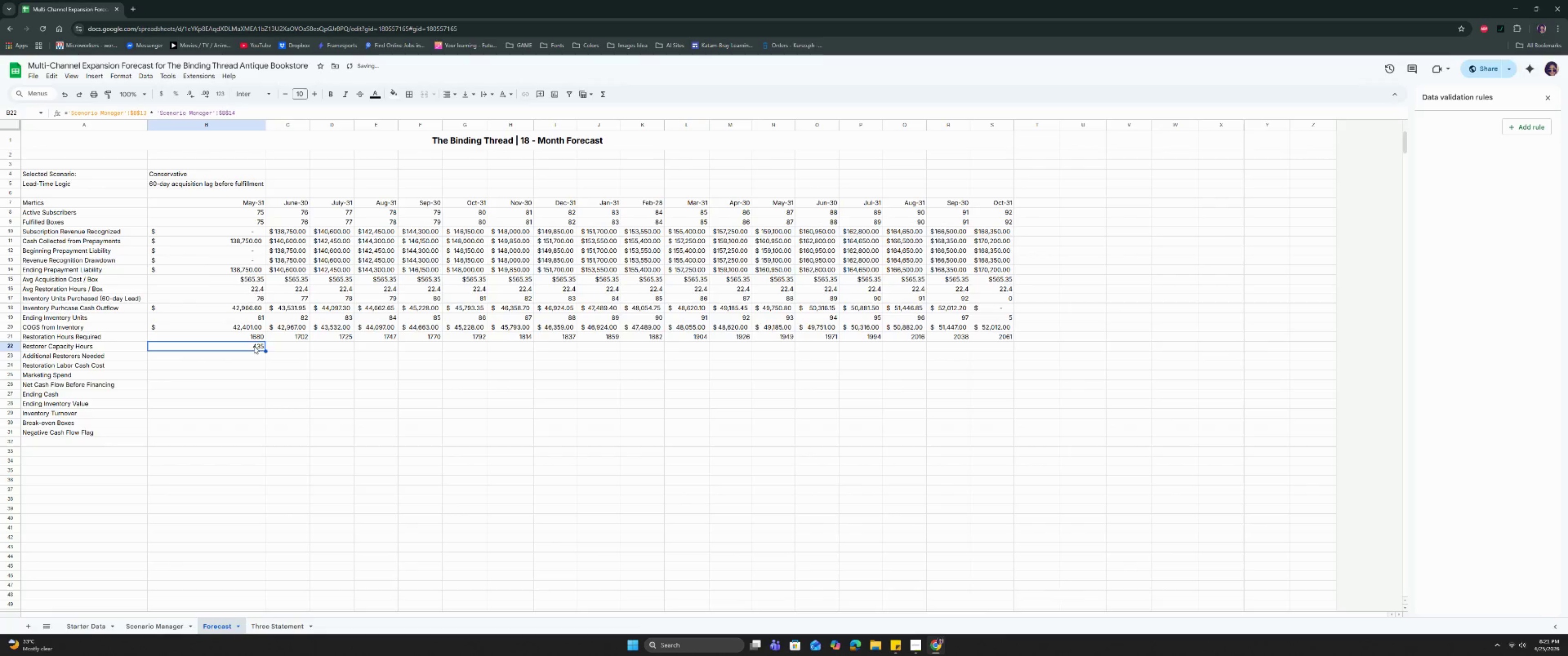 
left_click_drag(start_coordinate=[265, 351], to_coordinate=[986, 354])
 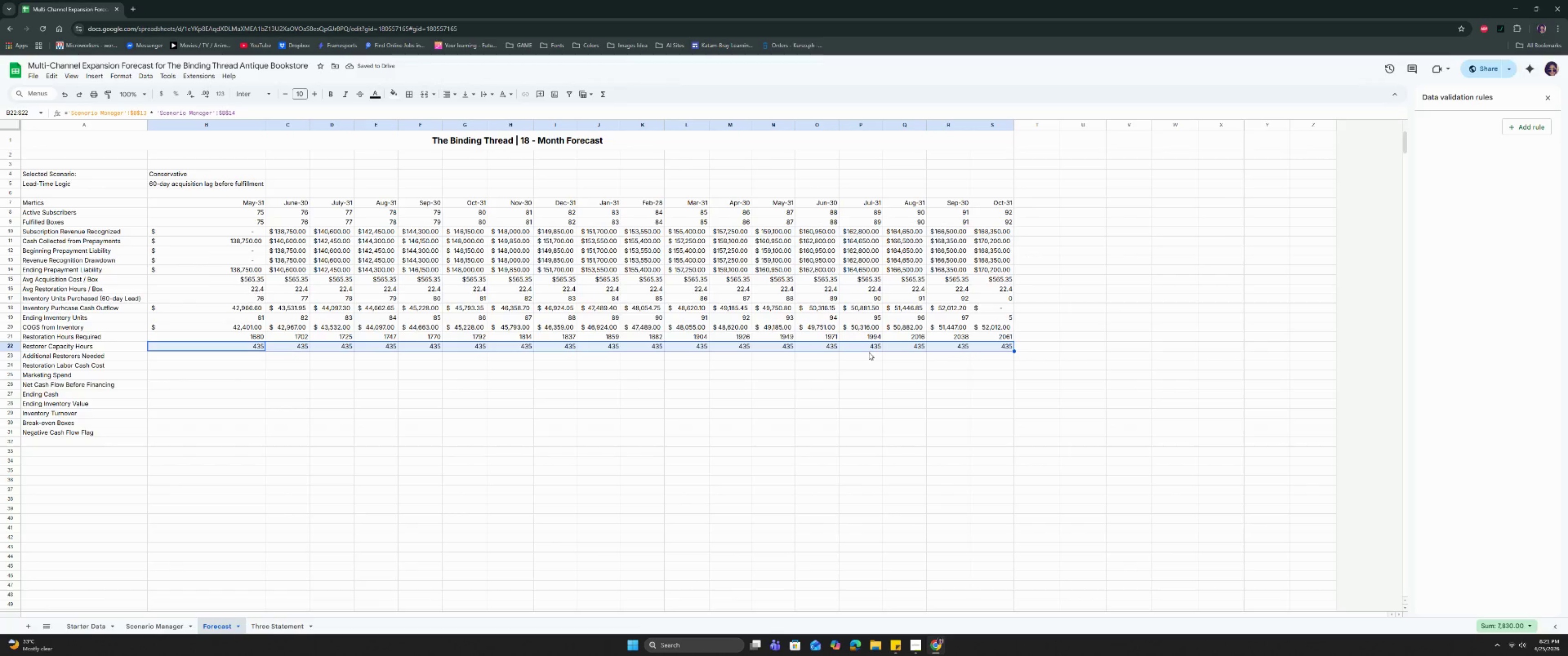 
left_click([804, 385])
 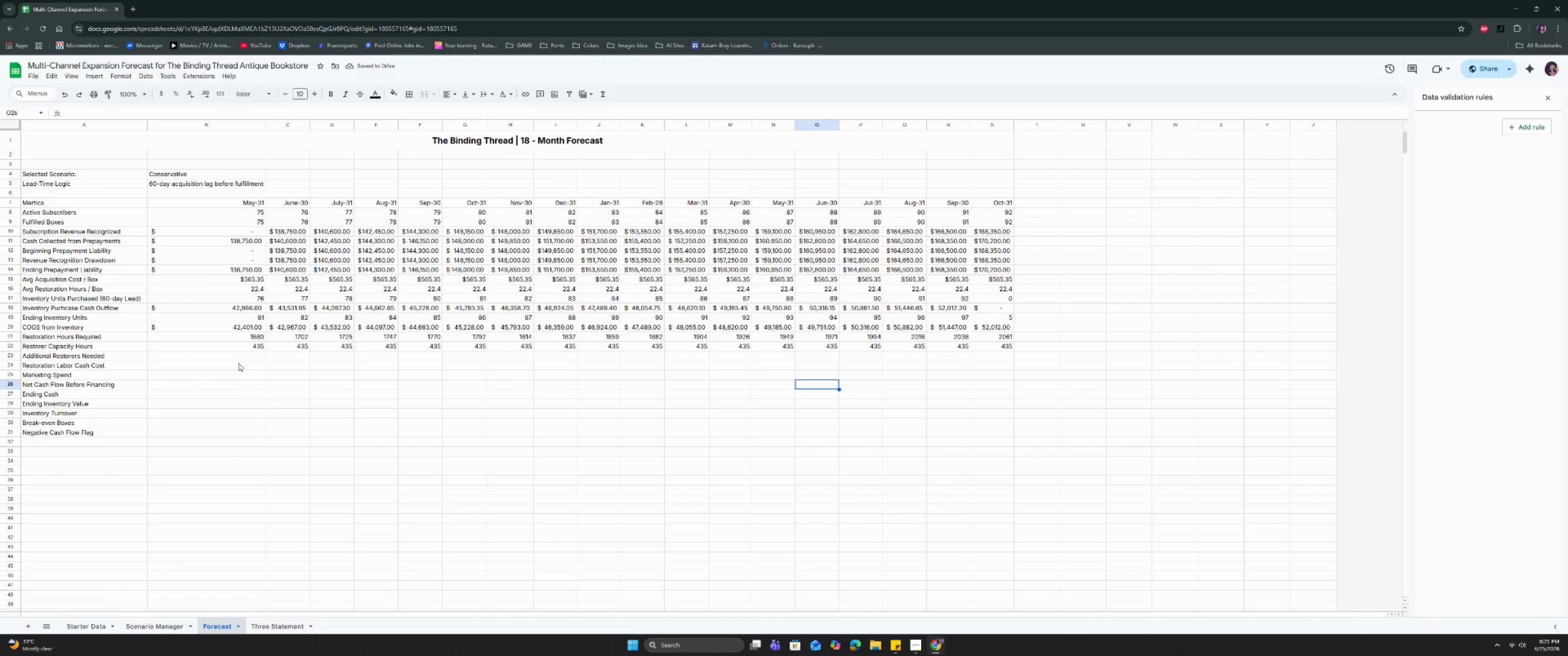 
left_click([239, 356])
 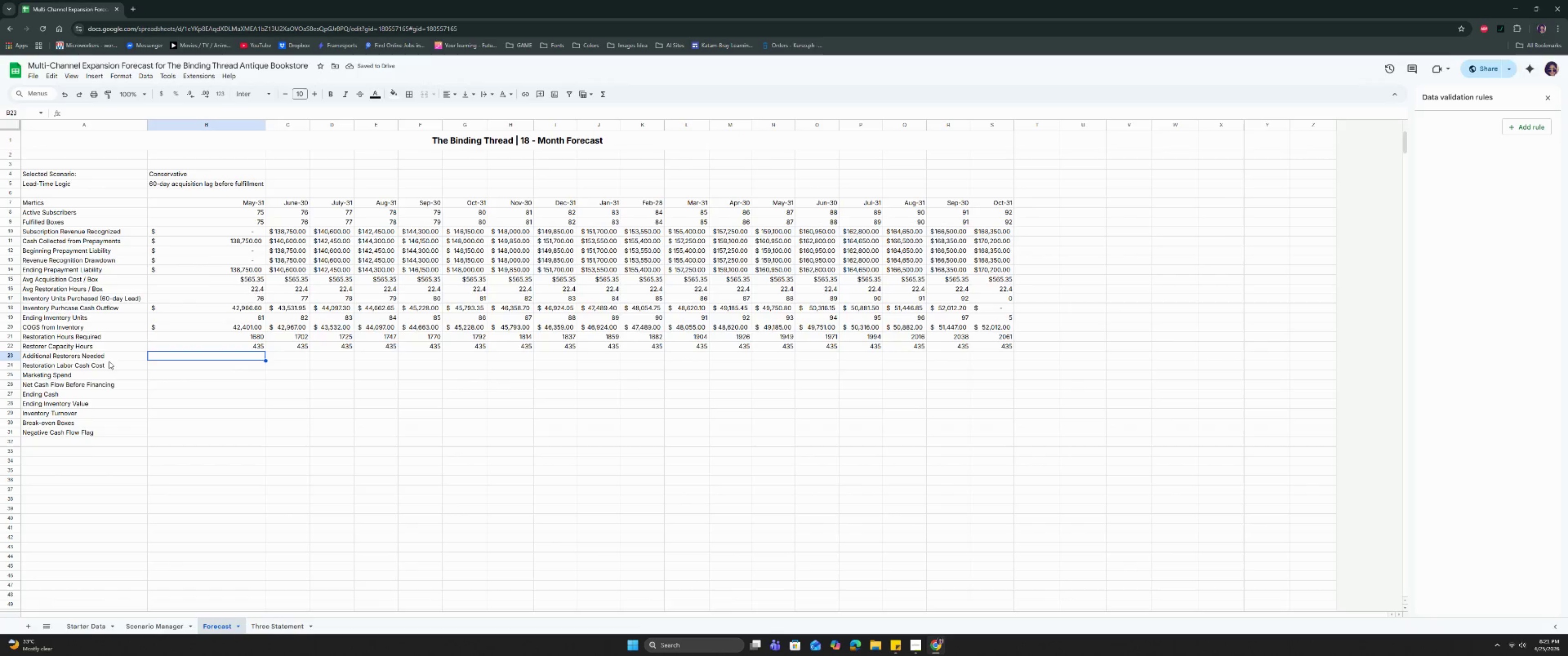 
left_click([88, 359])
 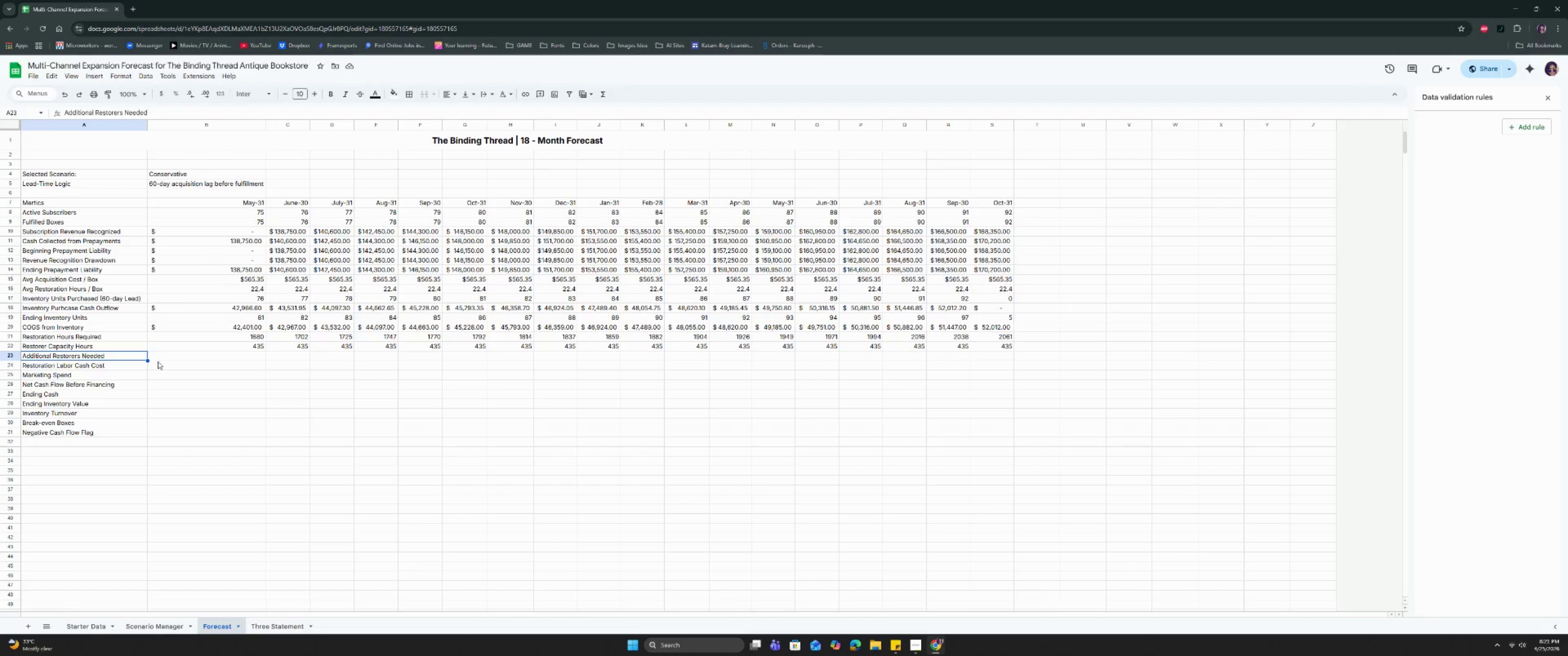 
left_click([159, 361])
 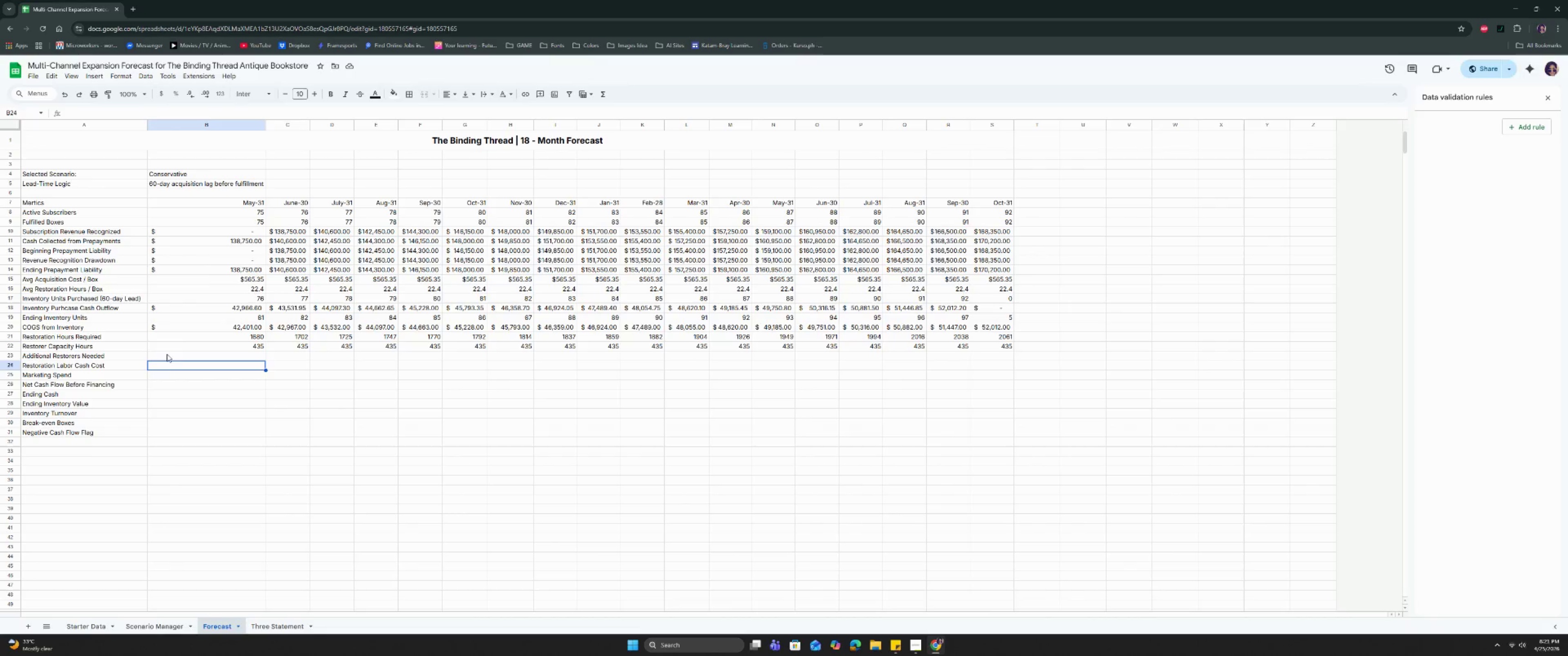 
left_click([168, 354])
 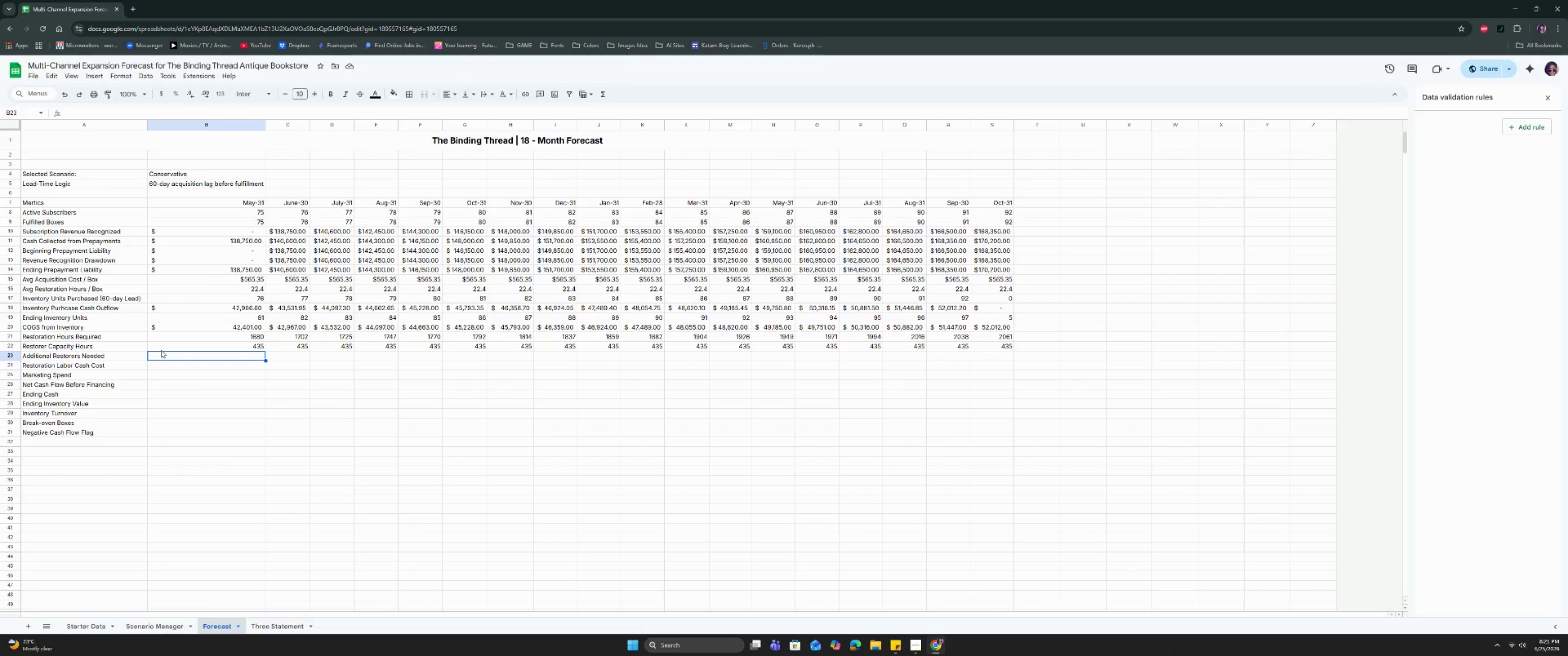 
wait(10.79)
 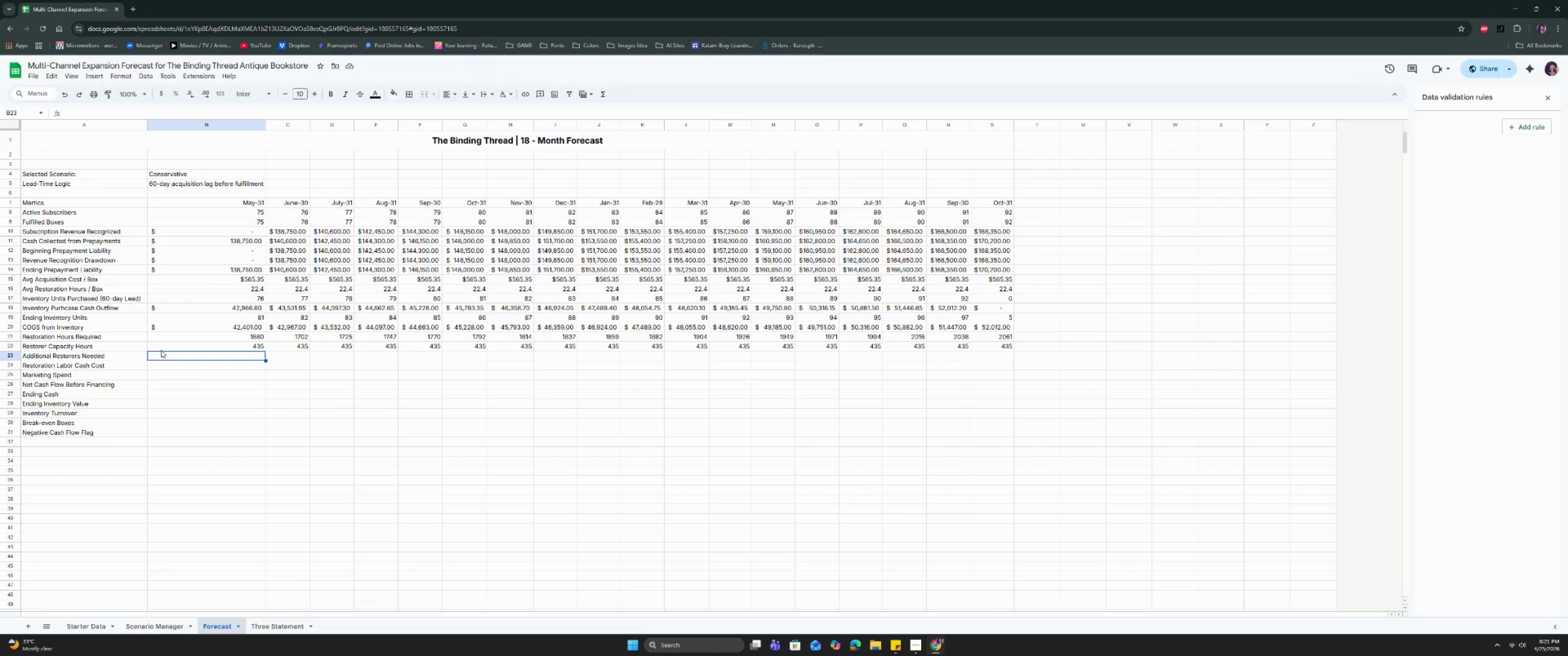 
type(=MAX)
 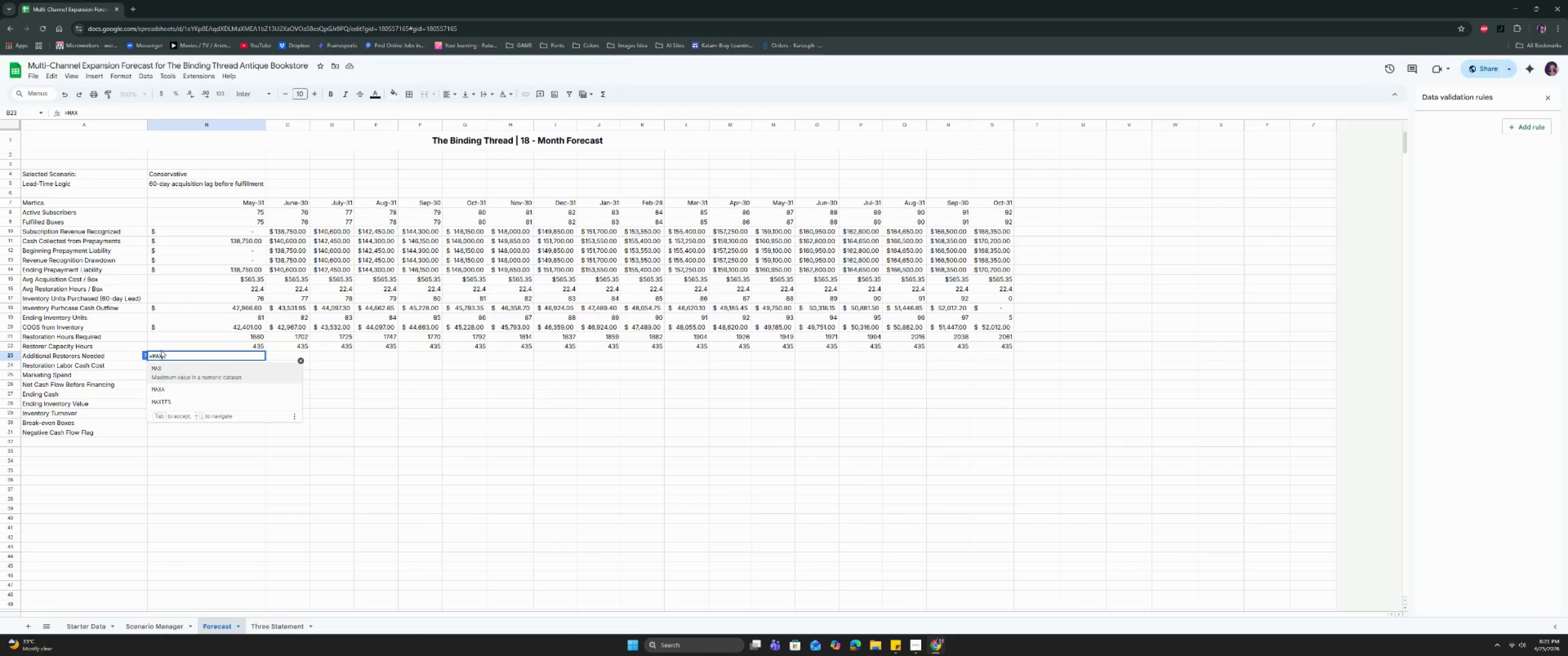 
key(Enter)
 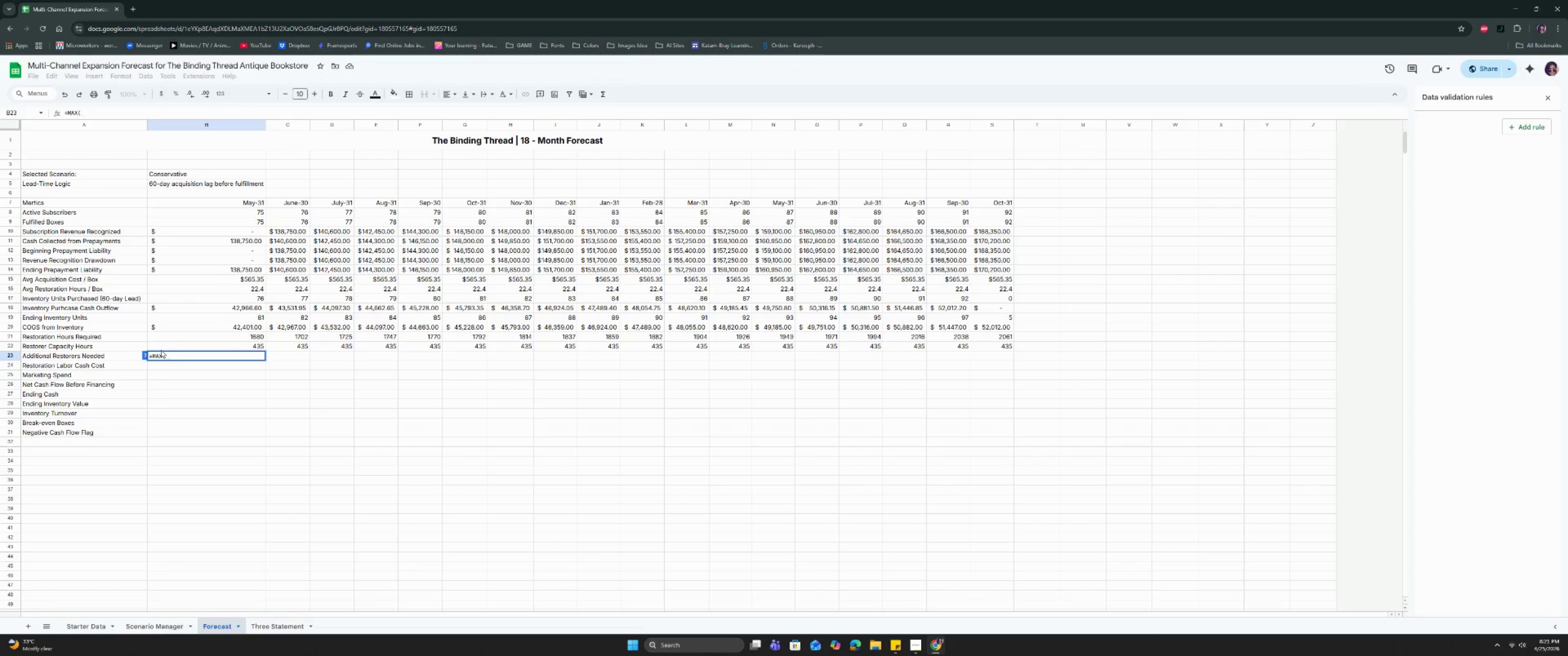 
type(0, ROUND)
 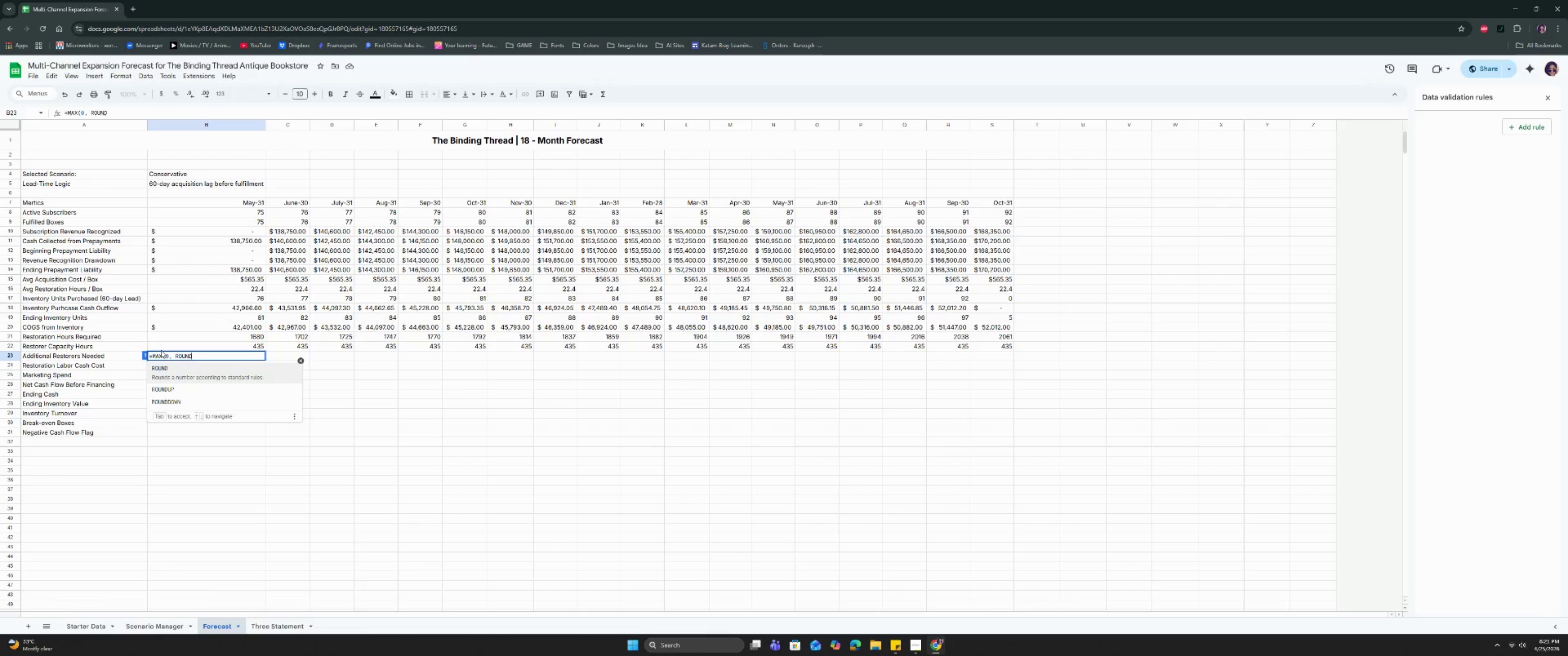 
key(Enter)
 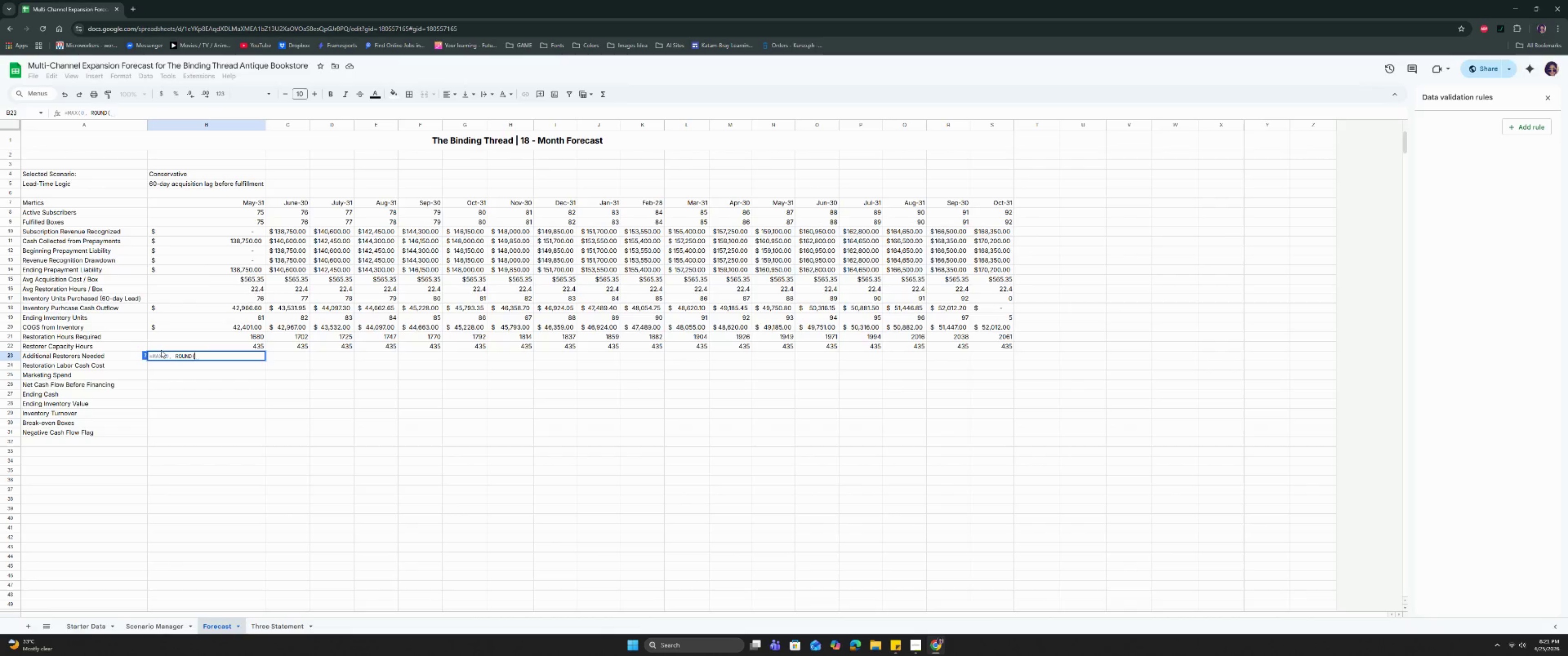 
wait(9.7)
 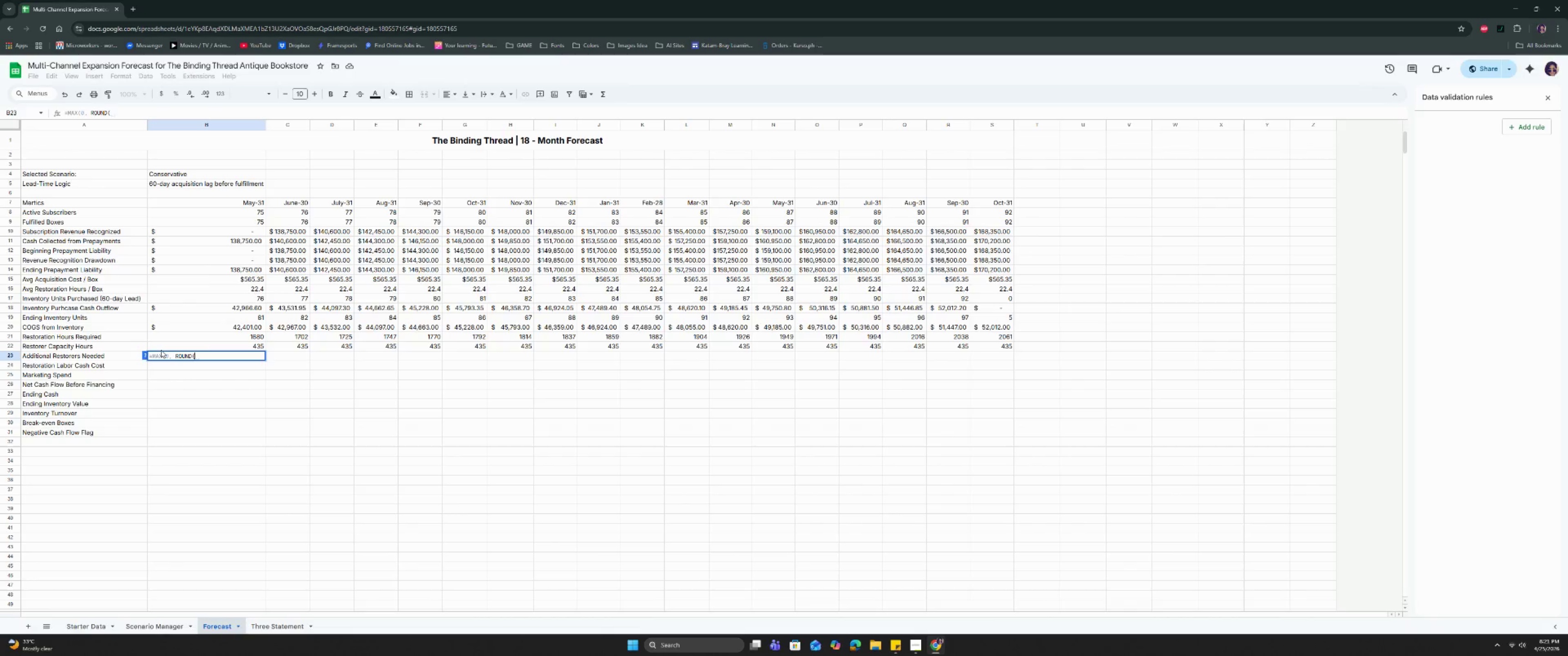 
left_click([174, 336])
 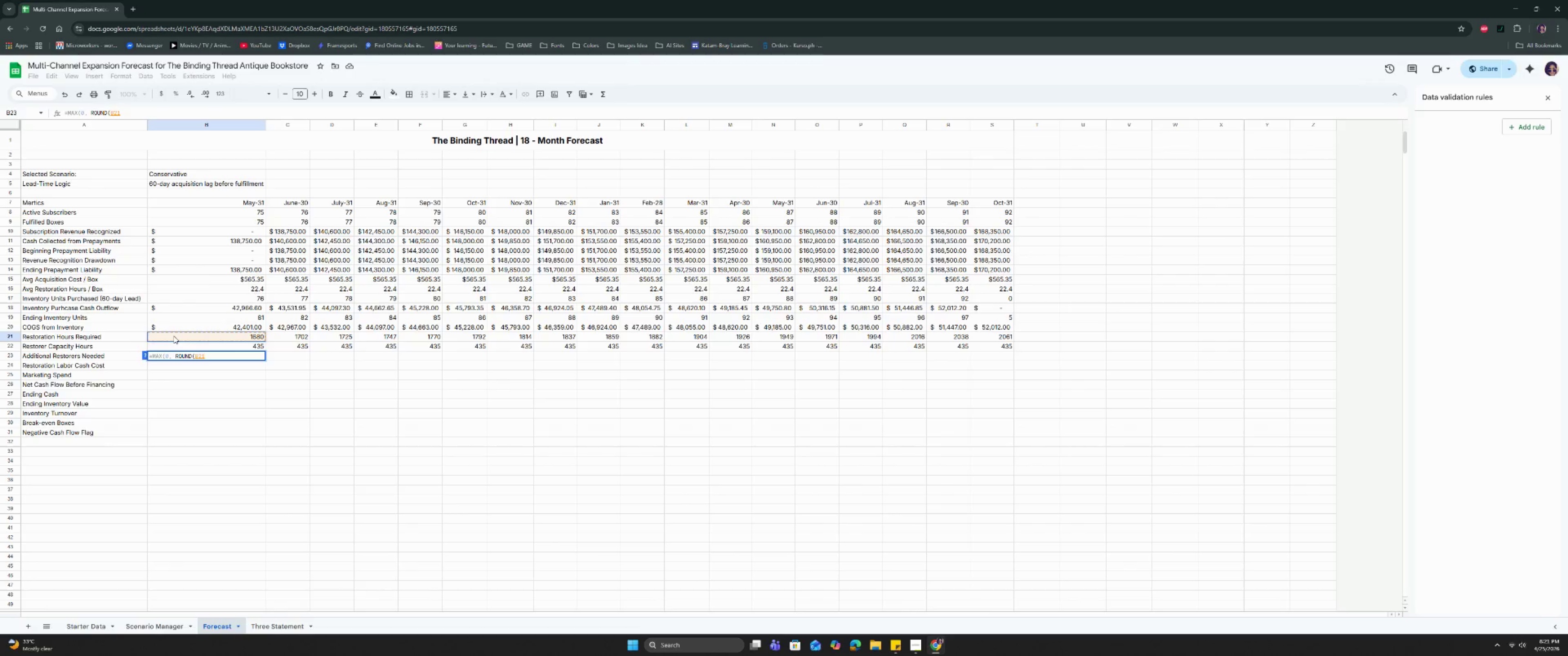 
key(Space)
 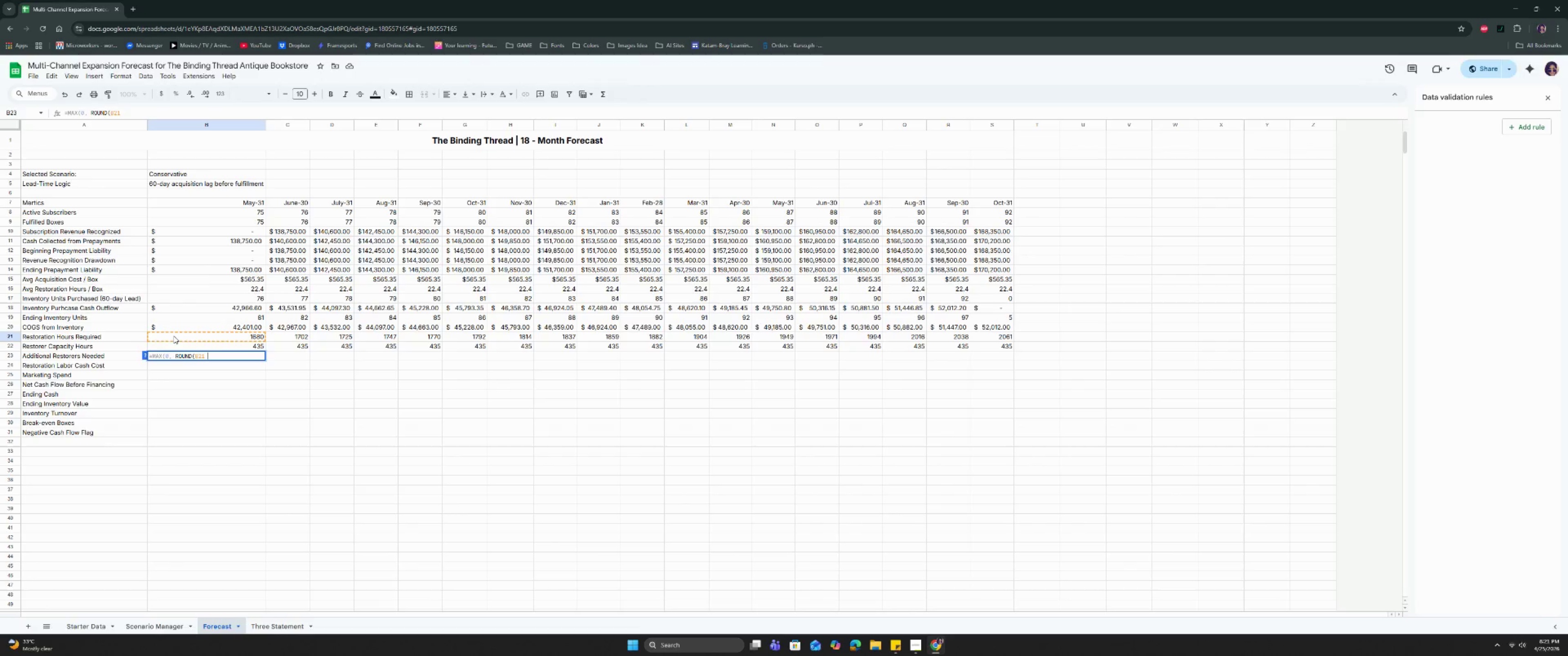 
key(Slash)
 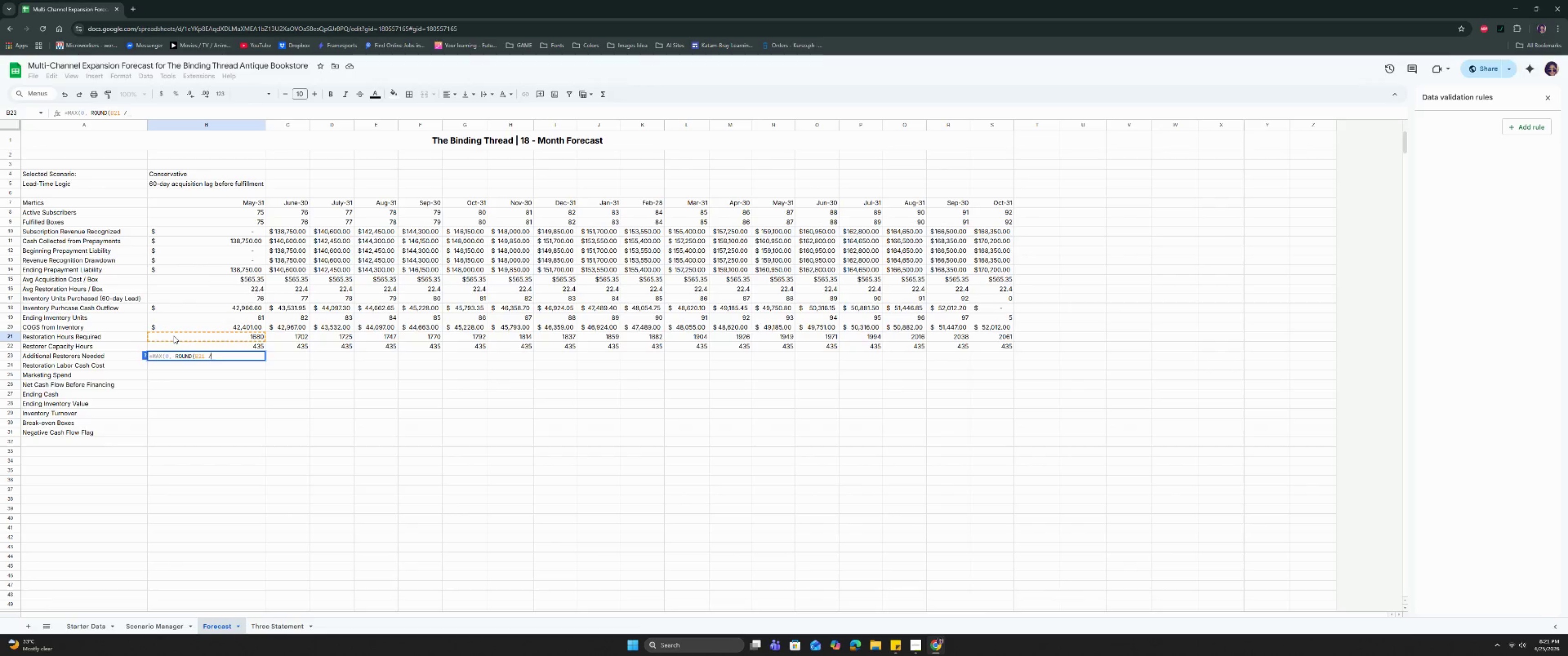 
key(Space)
 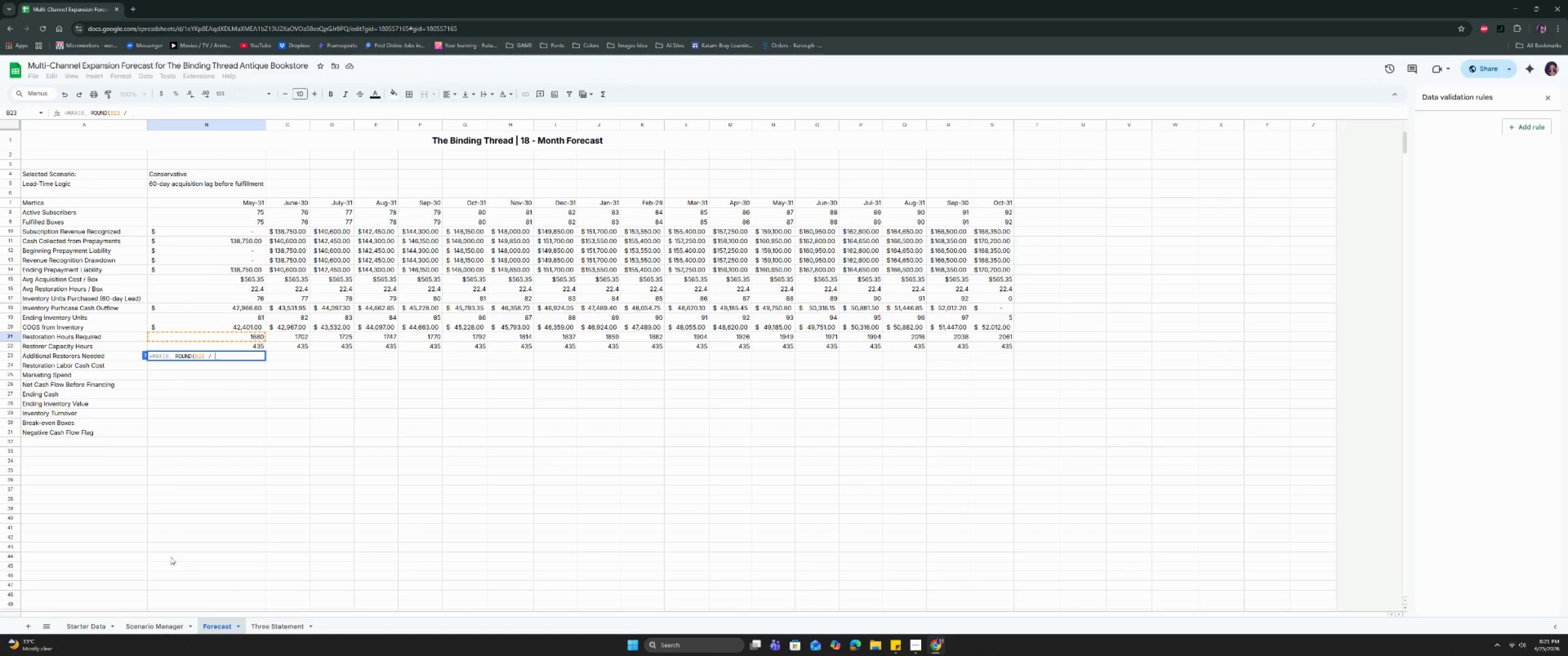 
left_click([160, 632])
 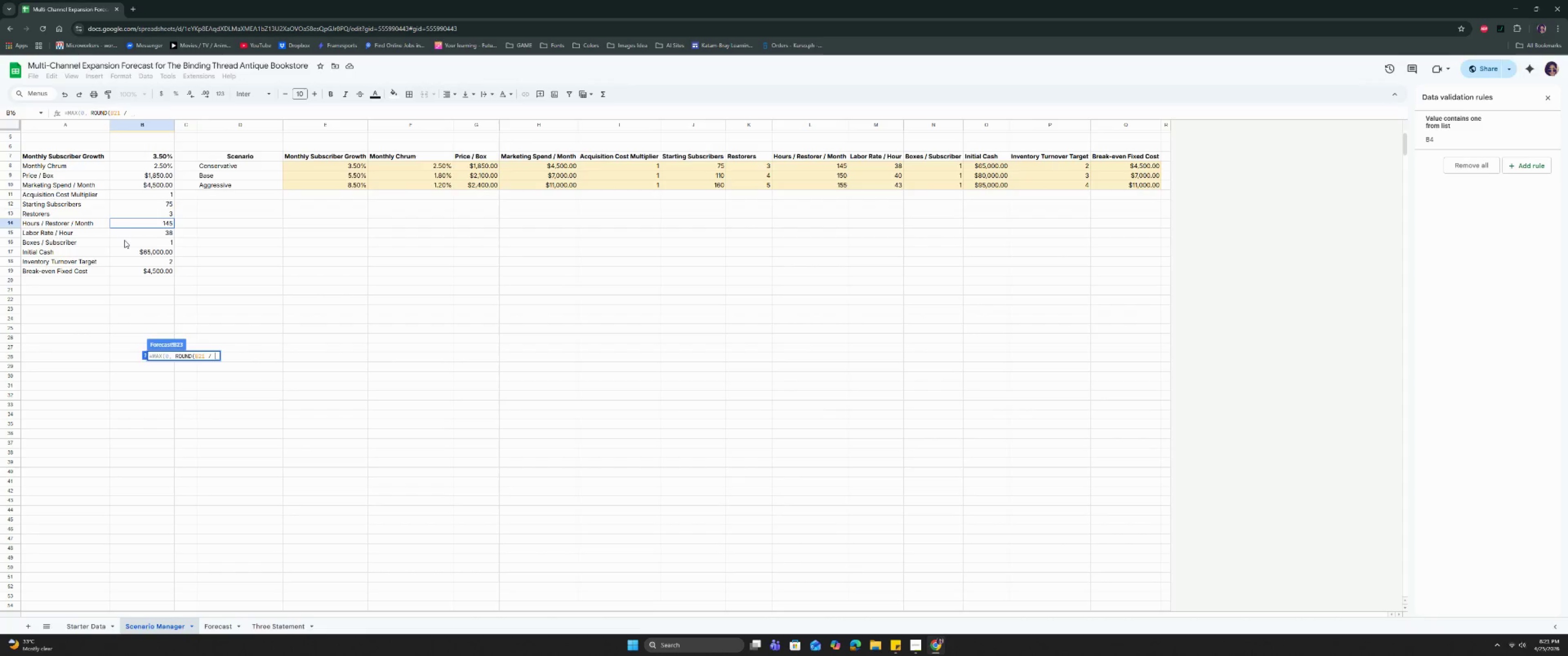 
left_click([131, 222])
 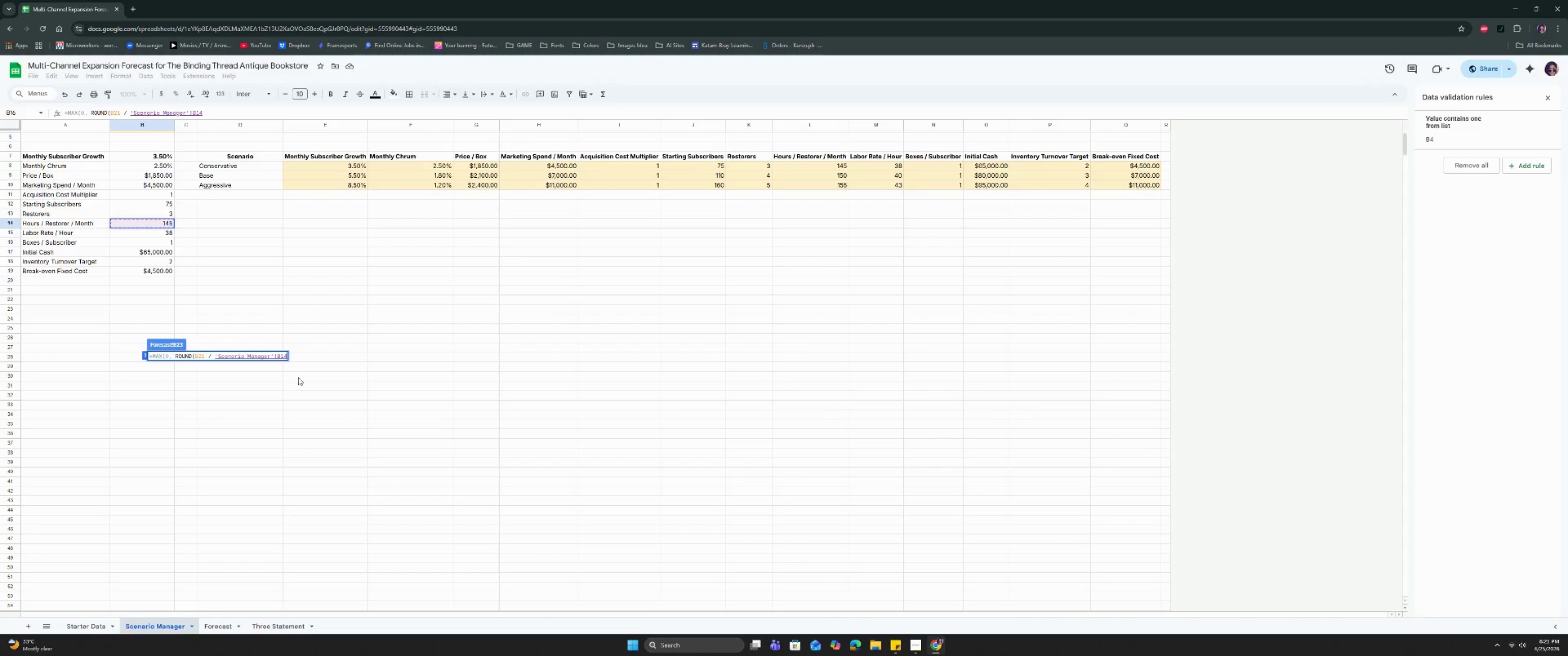 
left_click([278, 356])
 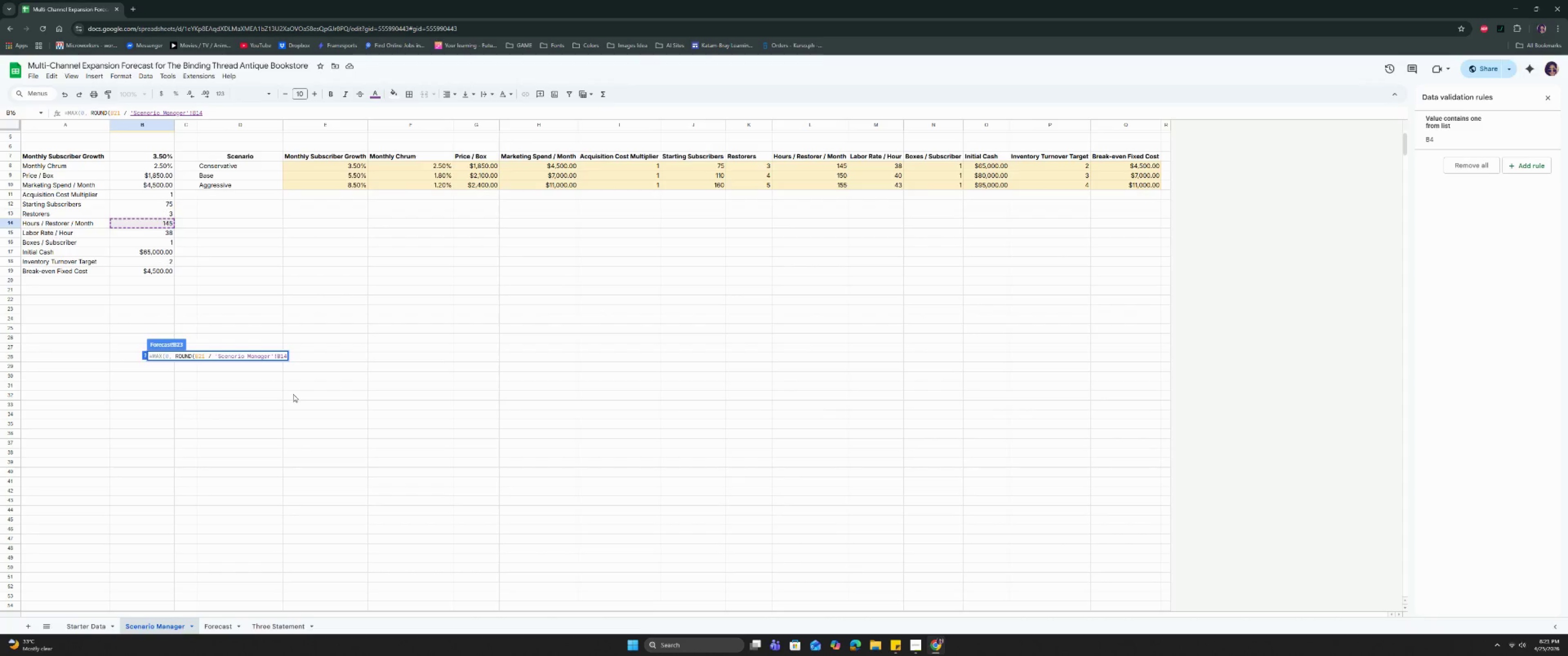 
key(Shift+ShiftRight)
 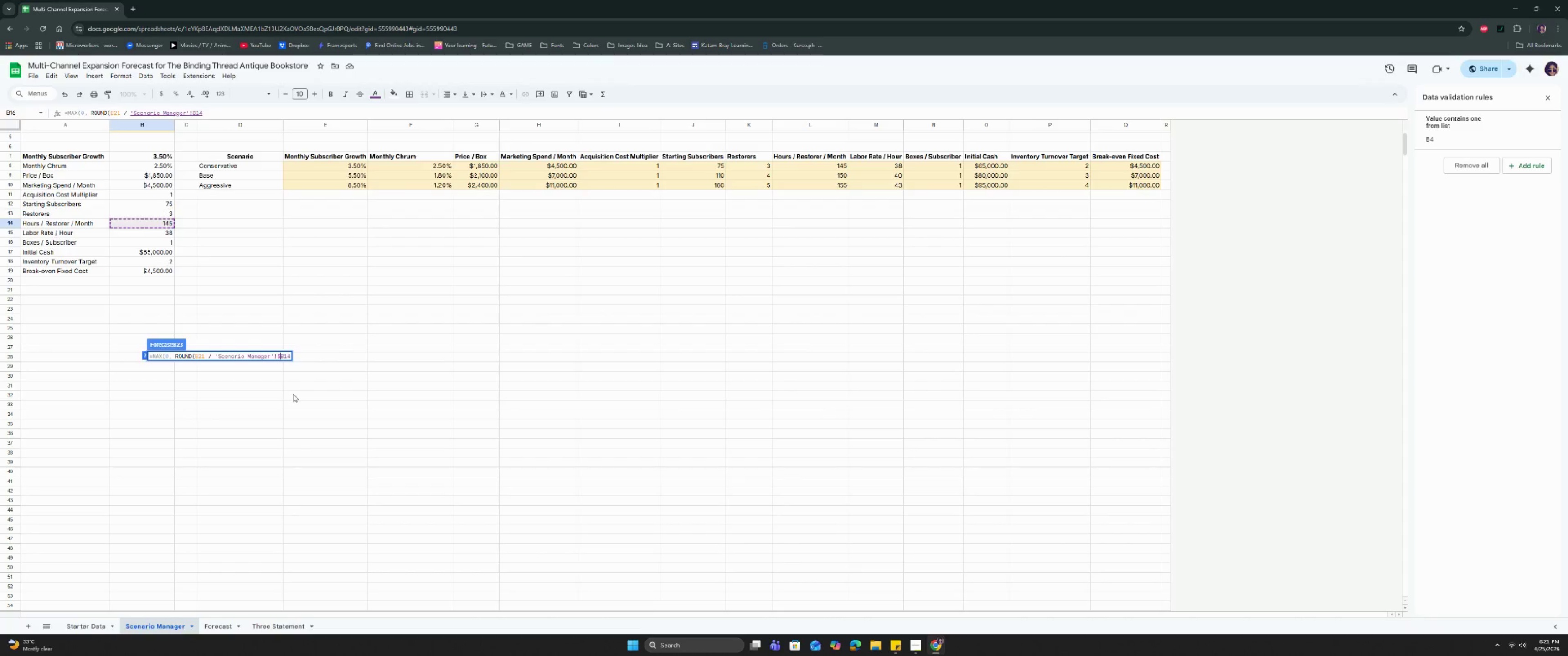 
key(Shift+4)
 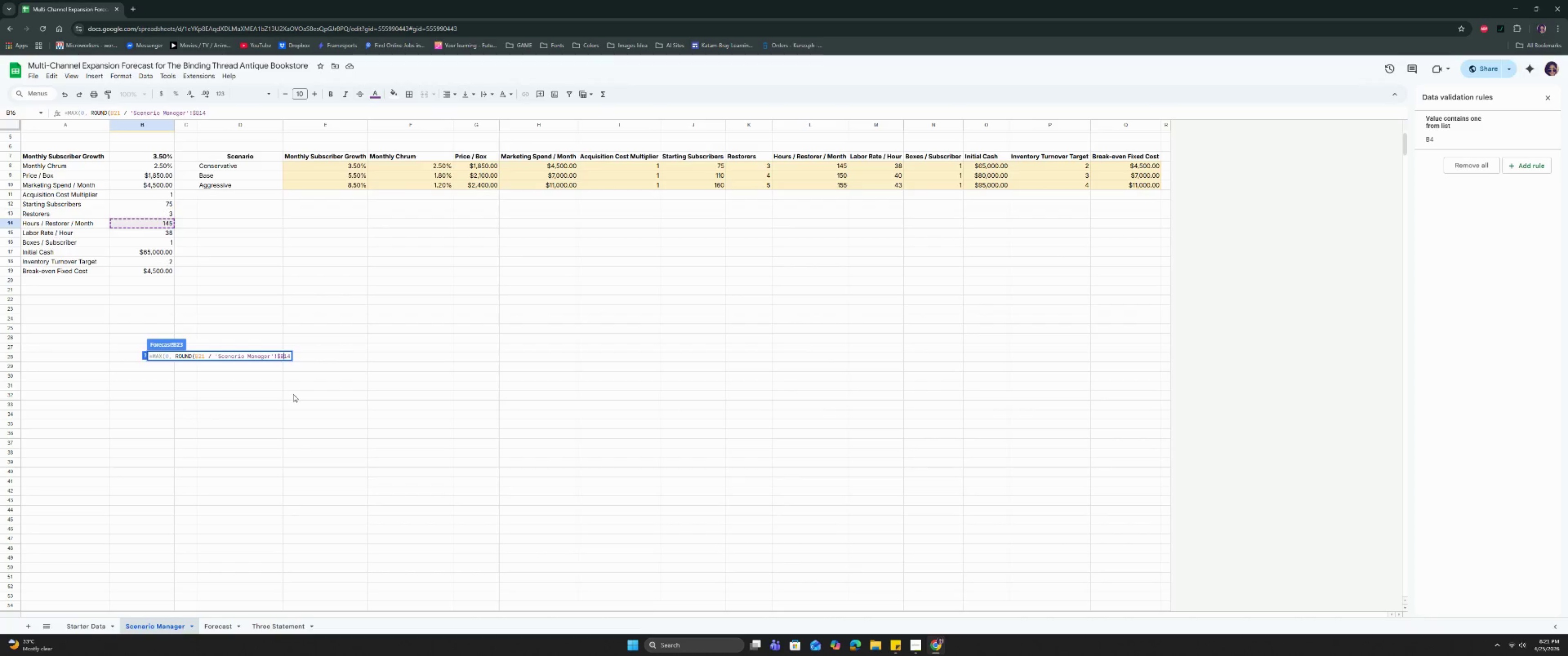 
key(ArrowRight)
 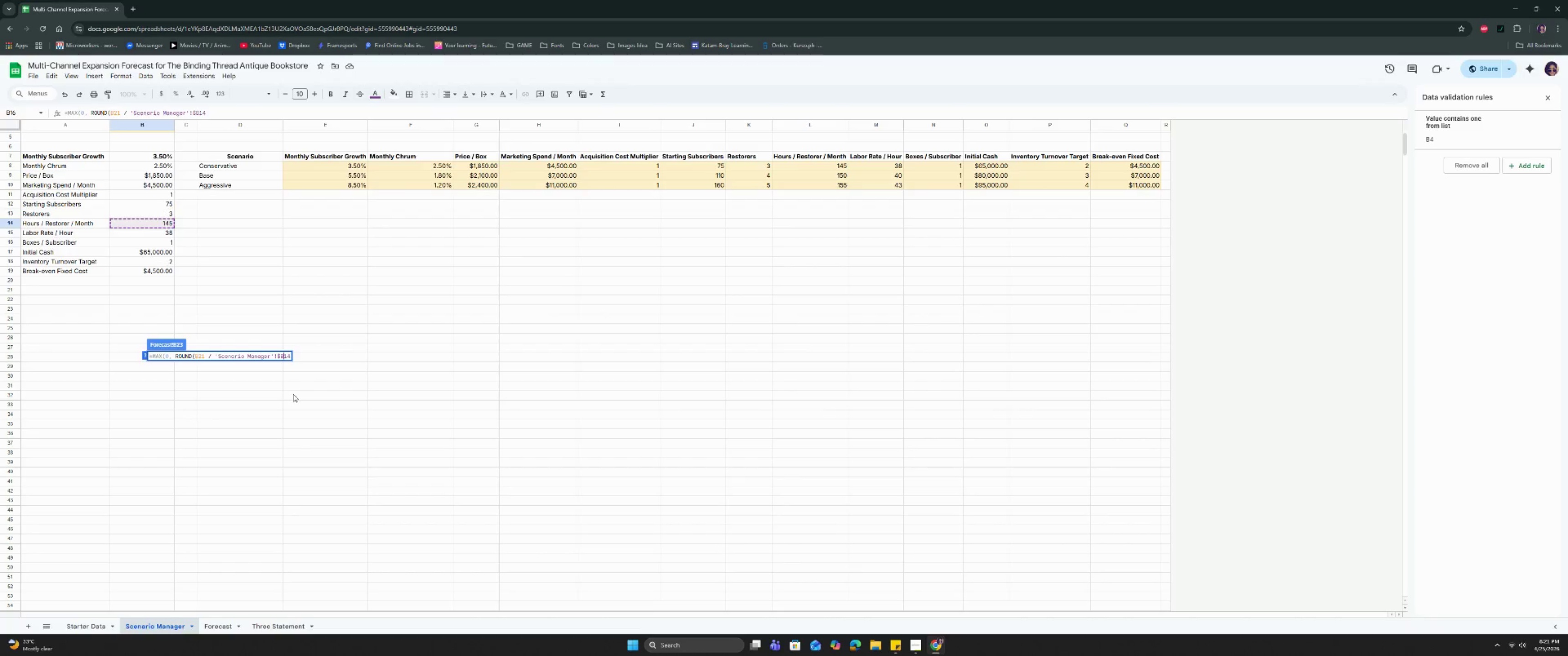 
key(Shift+ShiftRight)
 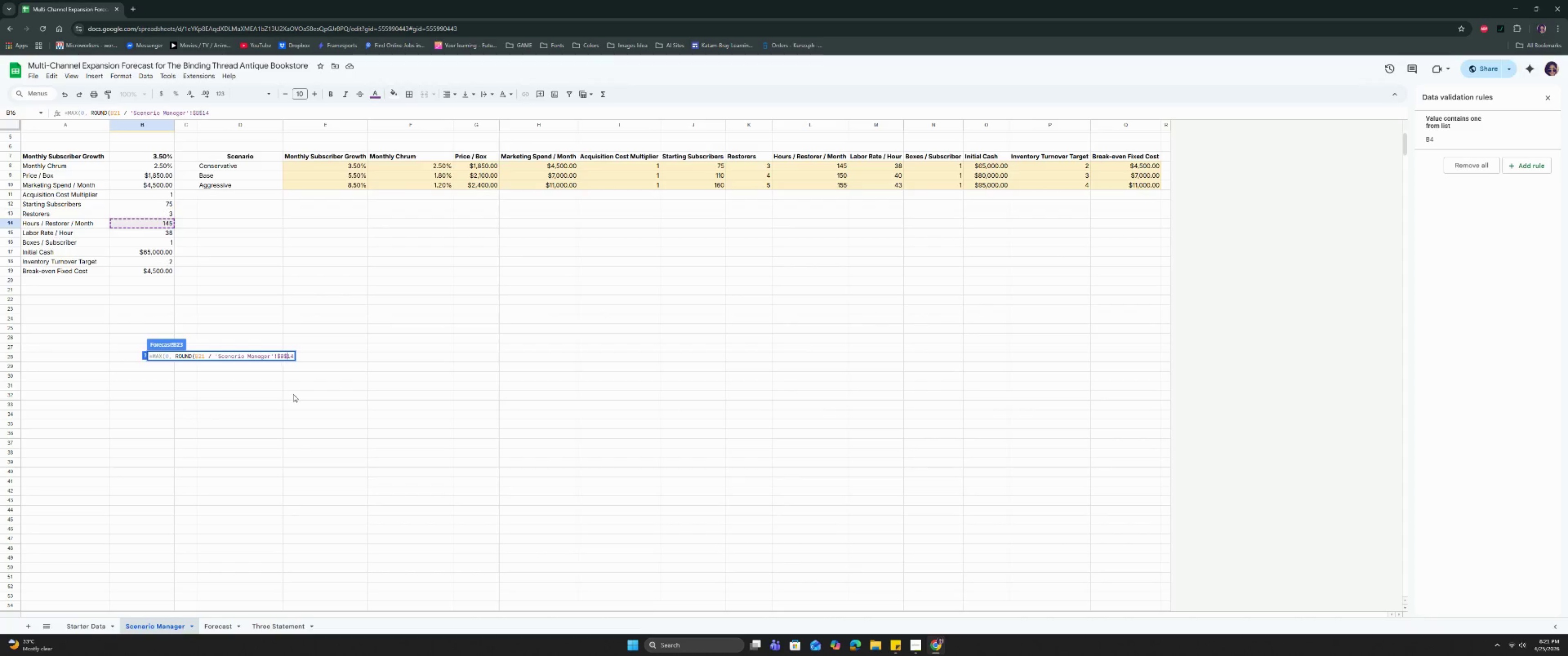 
key(Shift+4)
 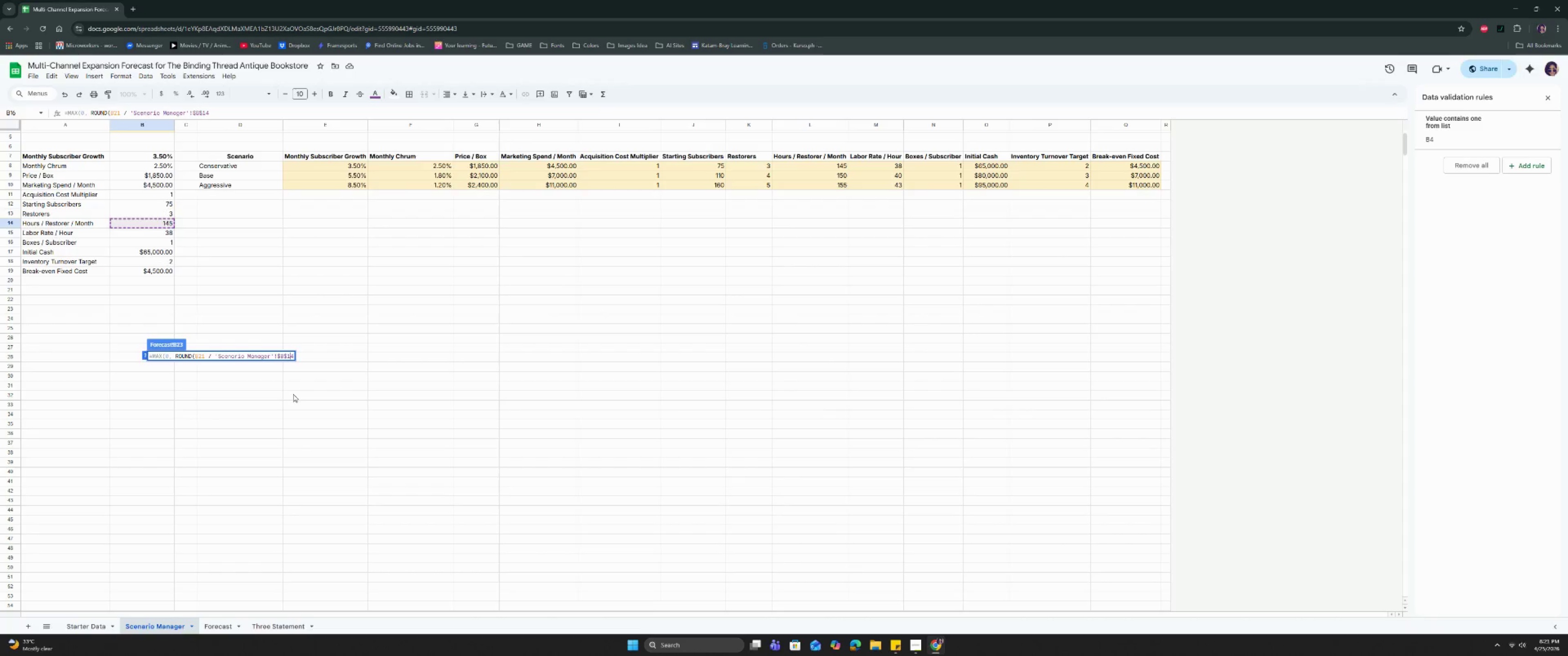 
key(ArrowRight)
 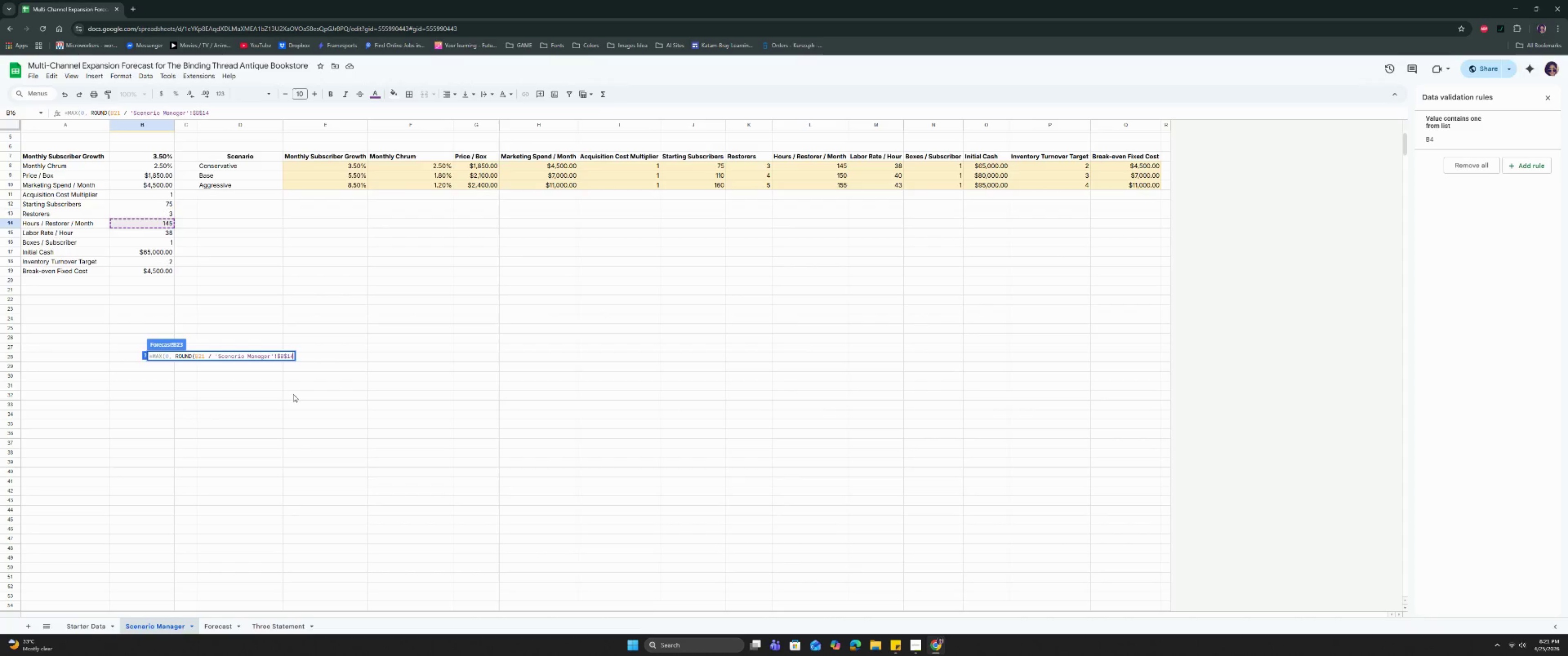 
key(ArrowRight)
 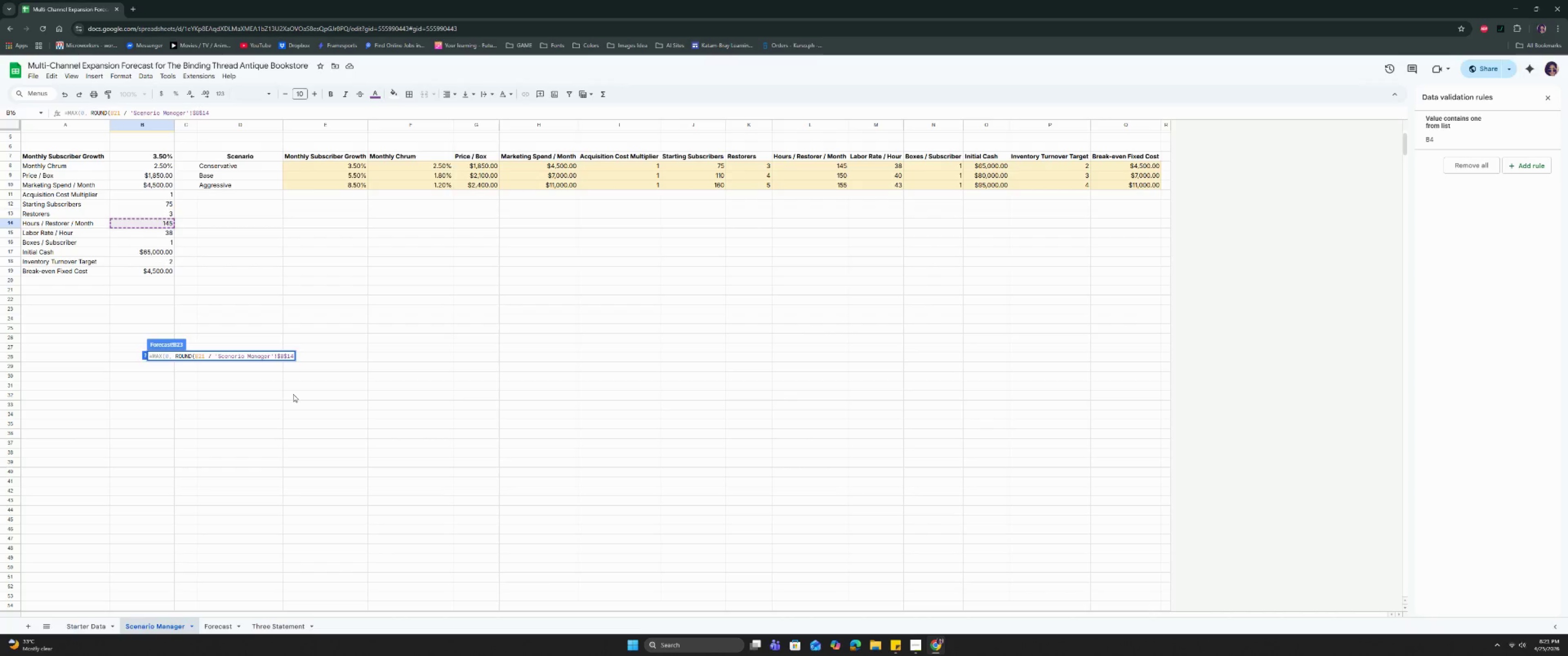 
key(Comma)
 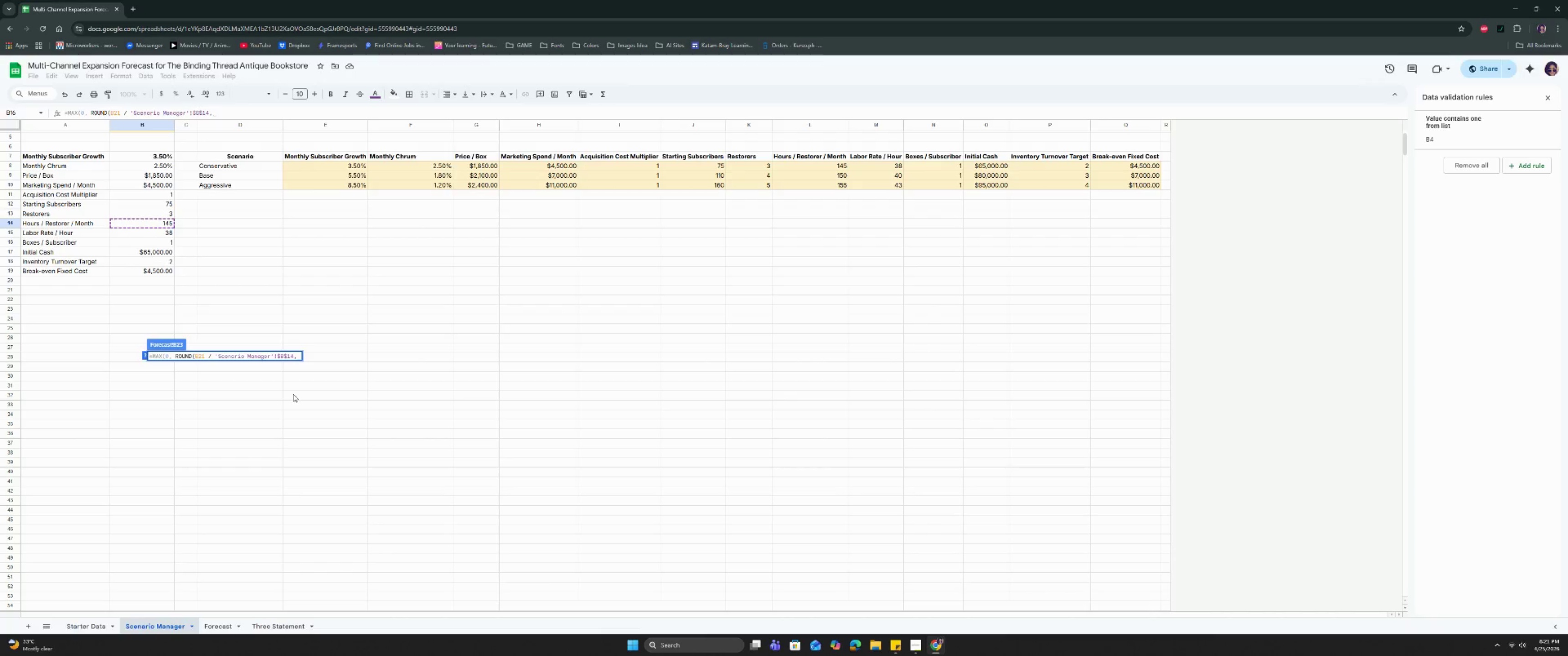 
key(Space)
 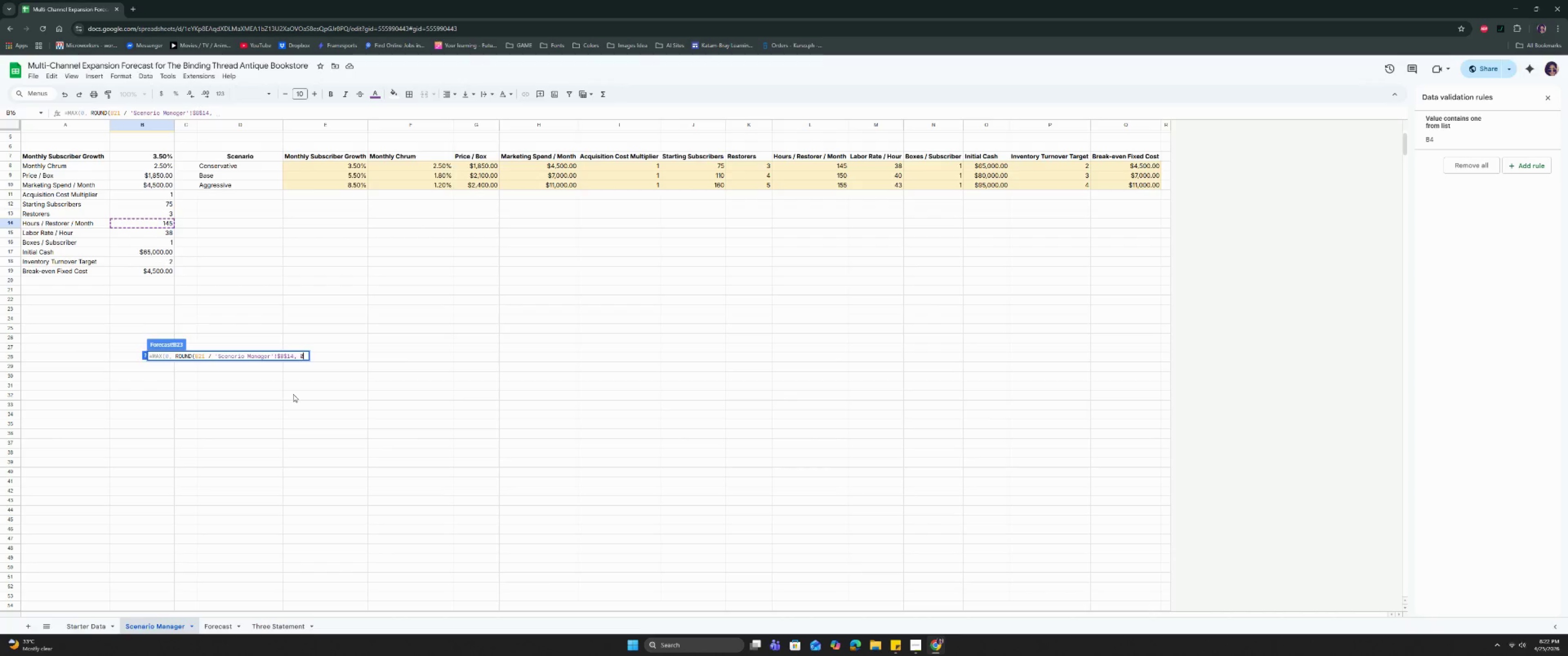 
key(0)
 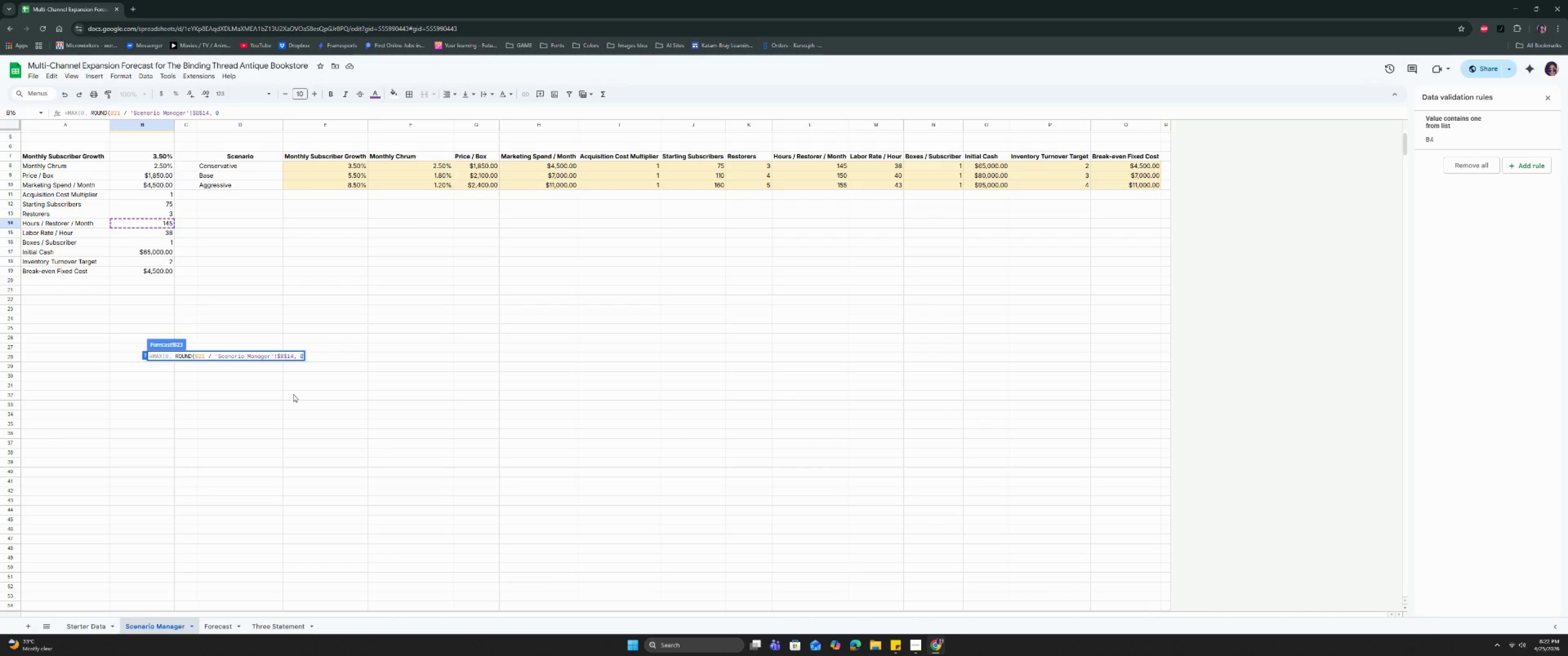 
key(Shift+ShiftRight)
 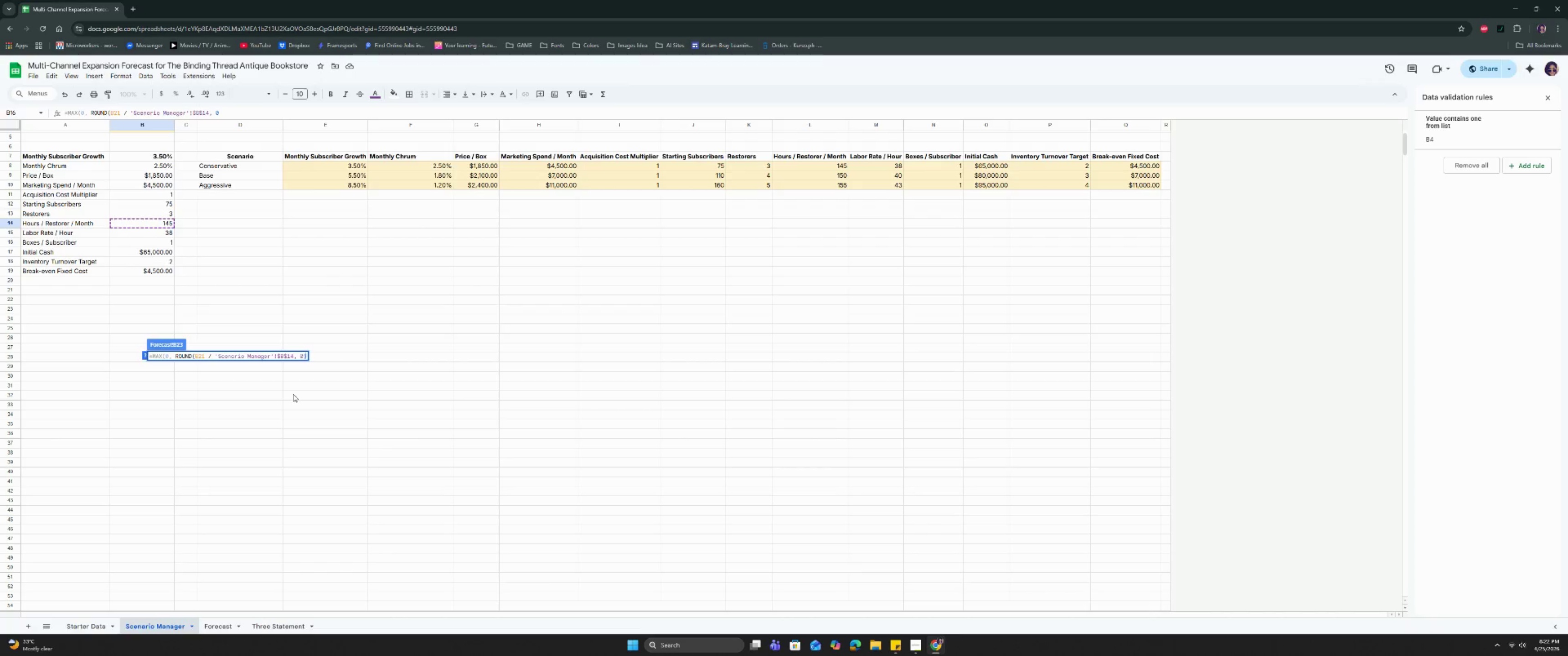 
key(Shift+0)
 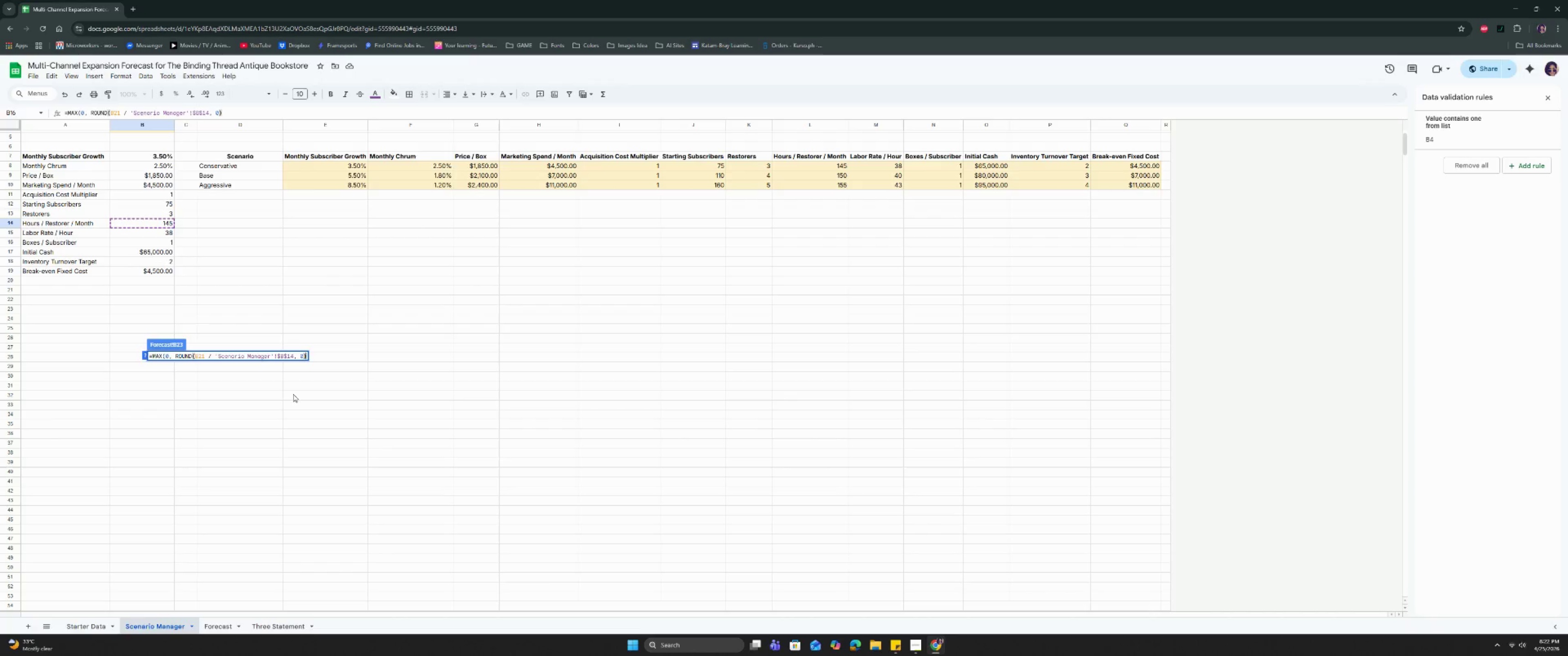 
key(Space)
 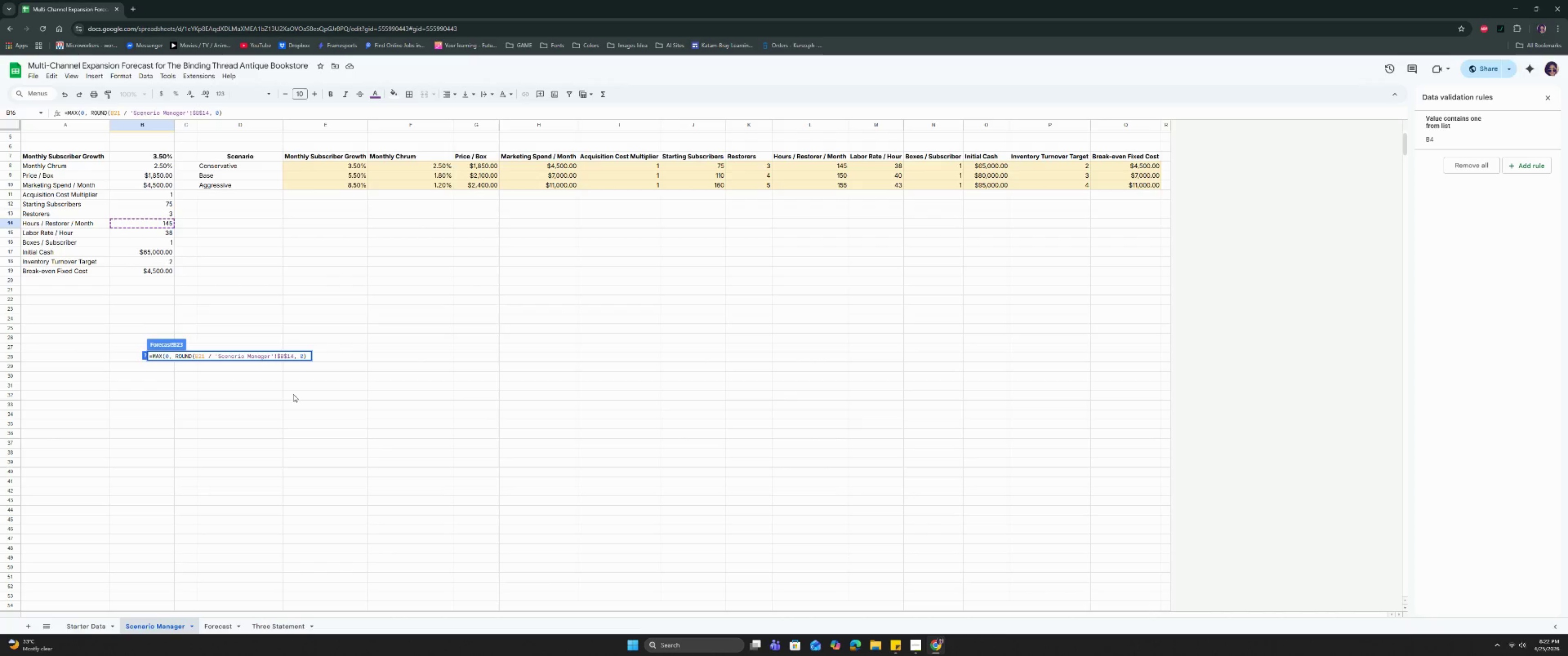 
key(Minus)
 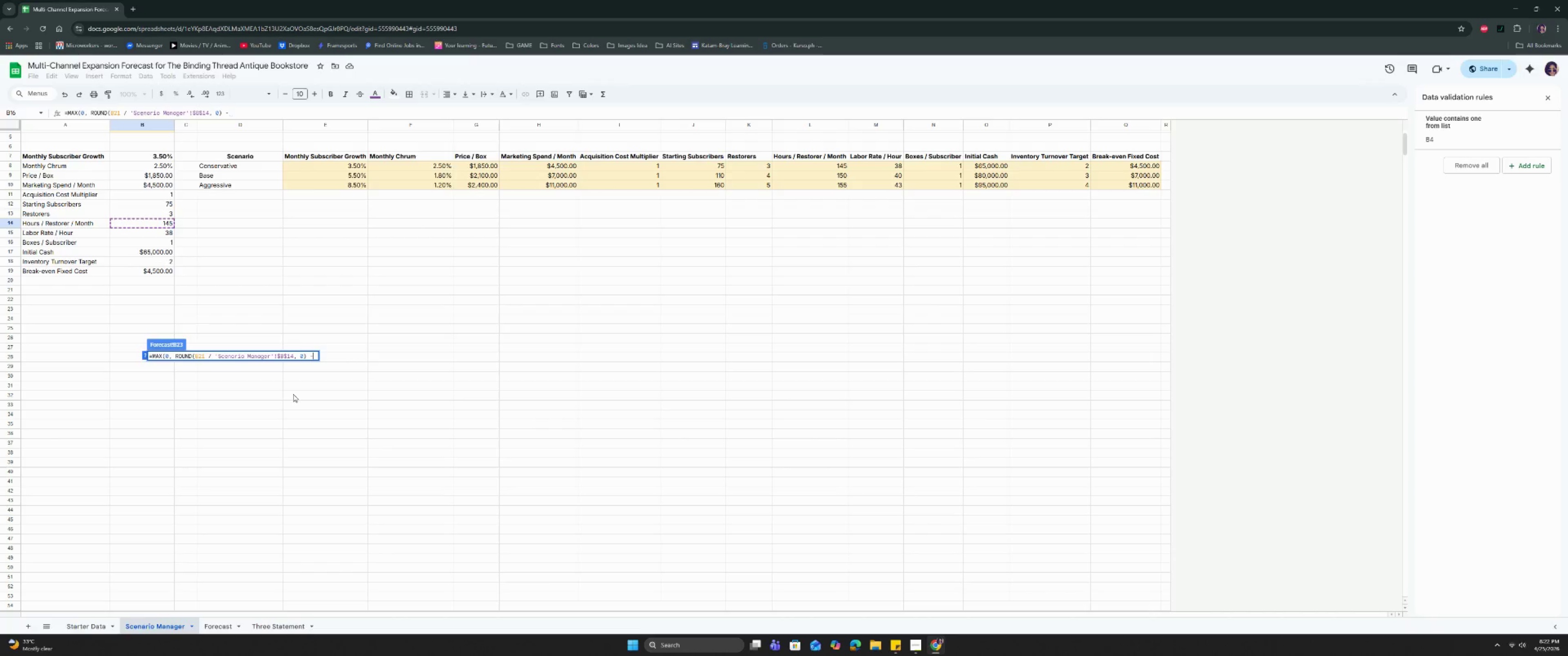 
key(Space)
 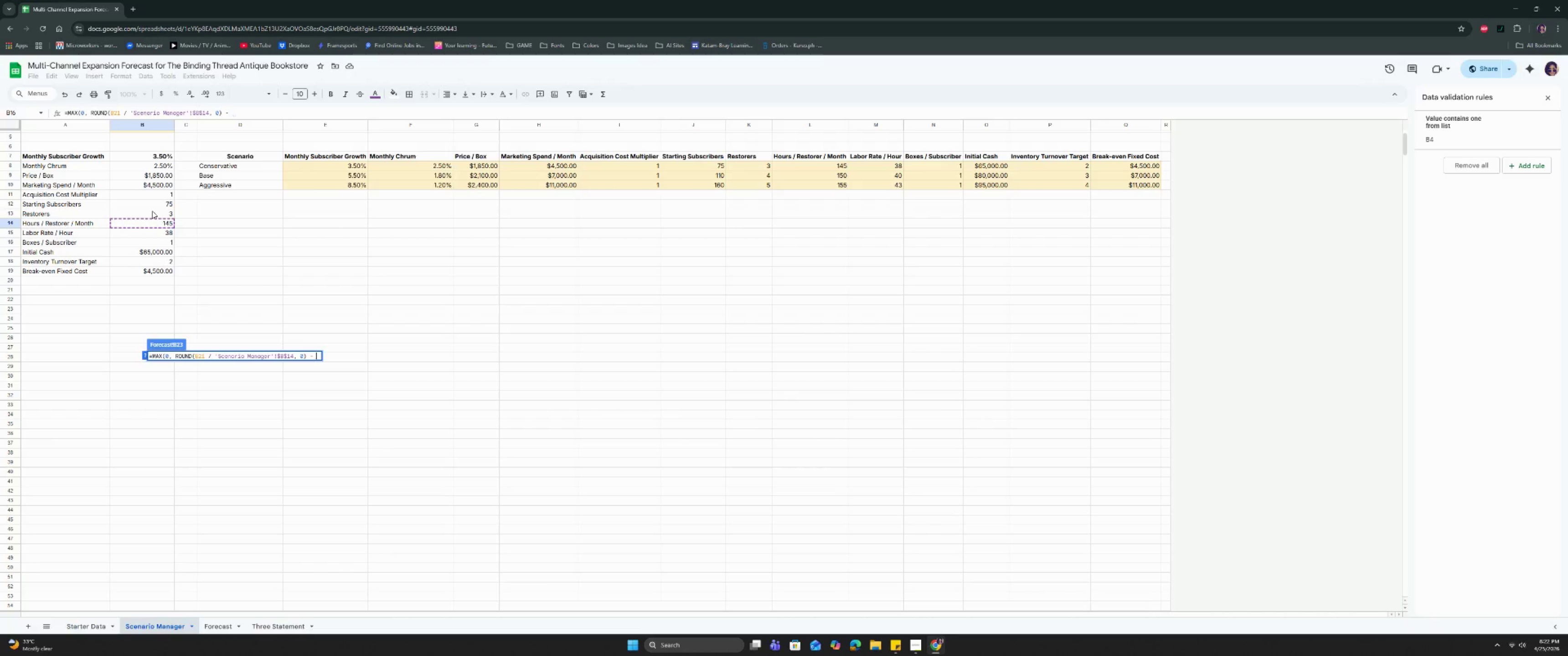 
left_click([153, 212])
 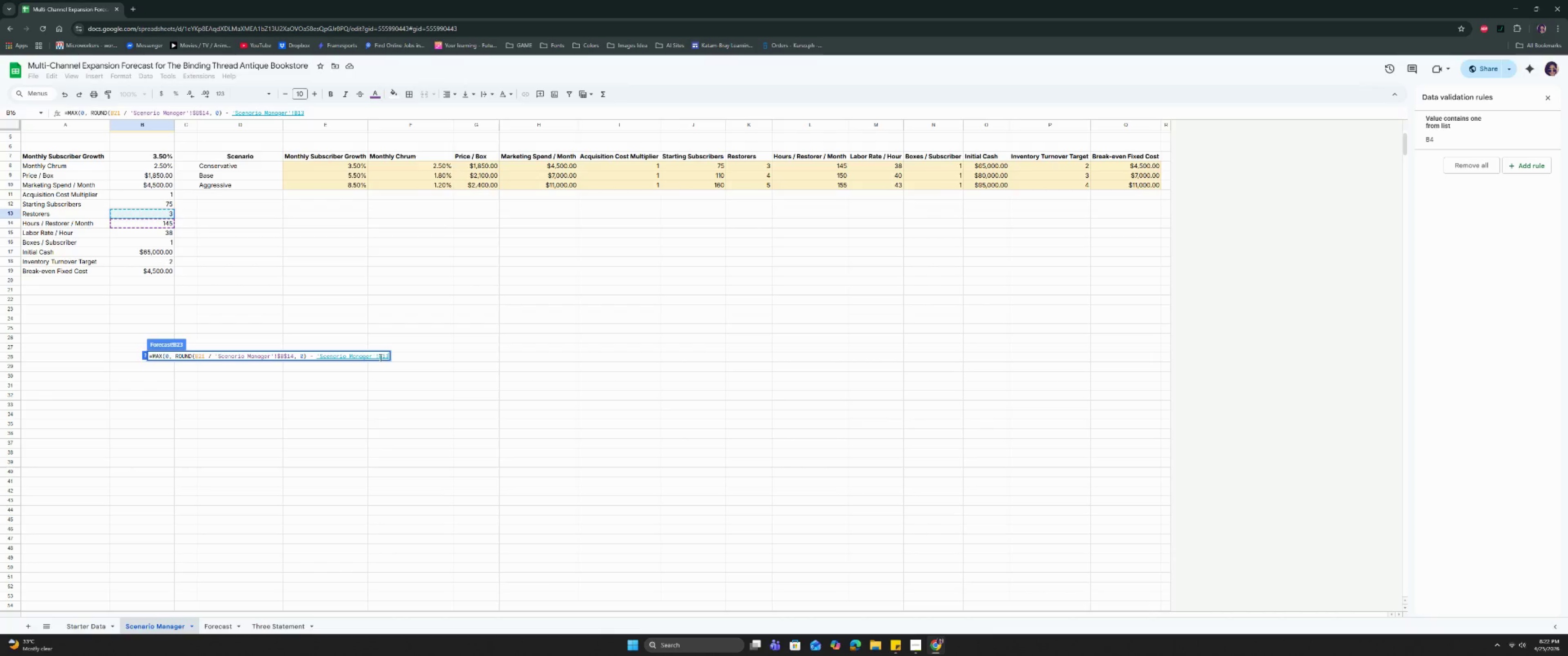 
key(Shift+ShiftRight)
 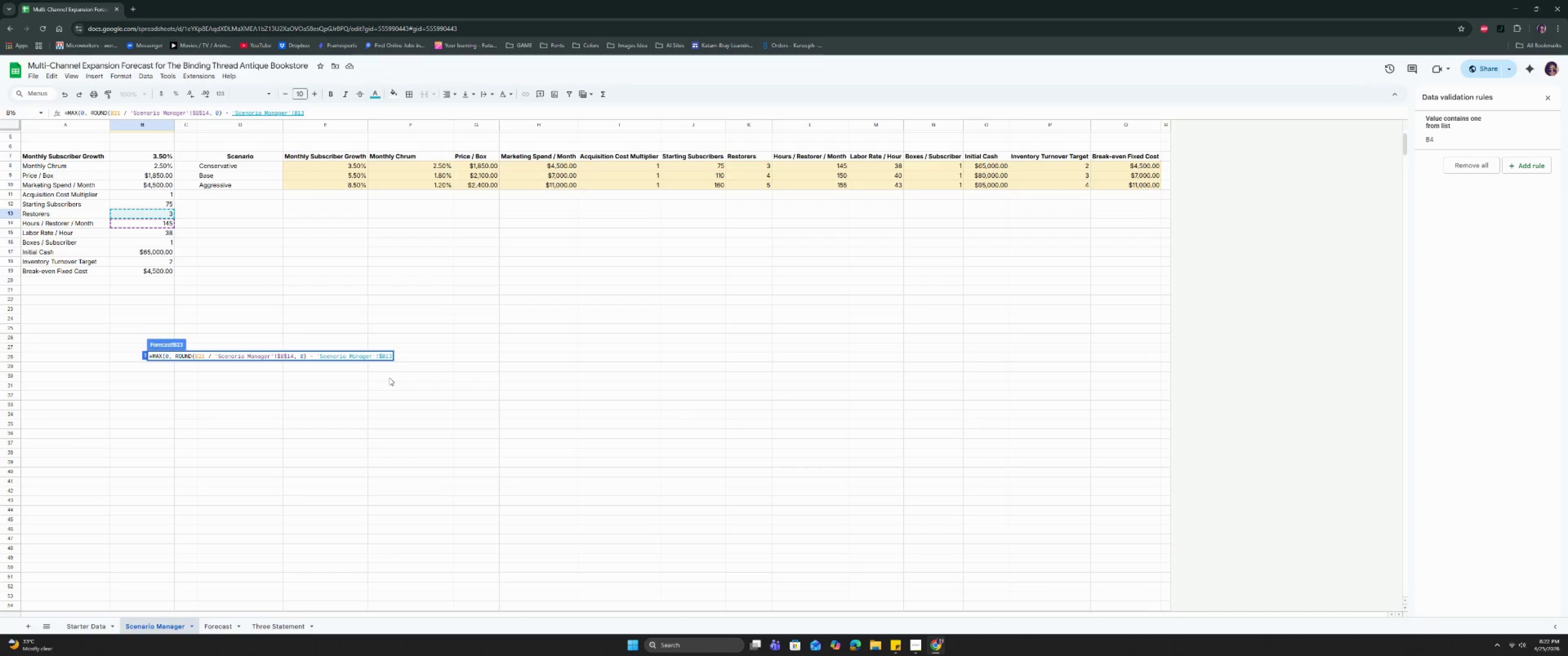 
key(Shift+4)
 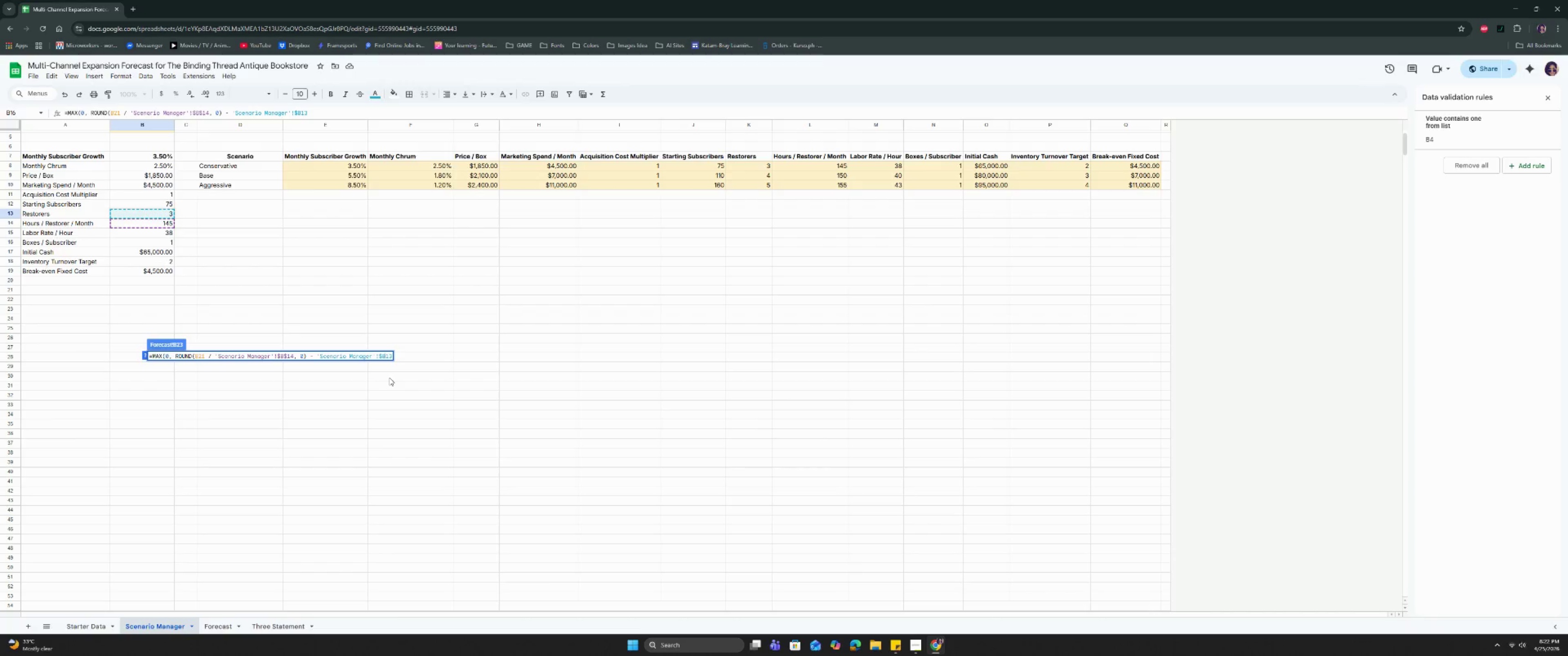 
key(ArrowRight)
 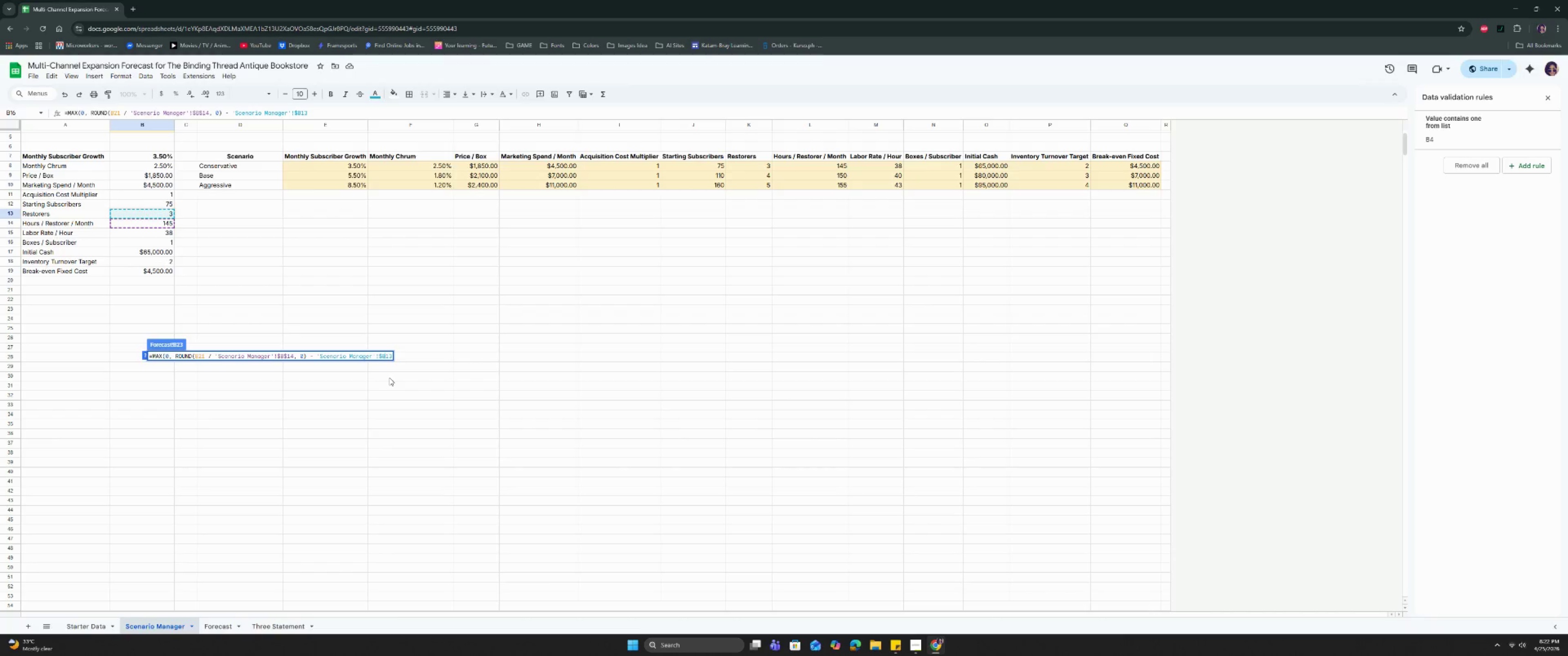 
key(Shift+ShiftRight)
 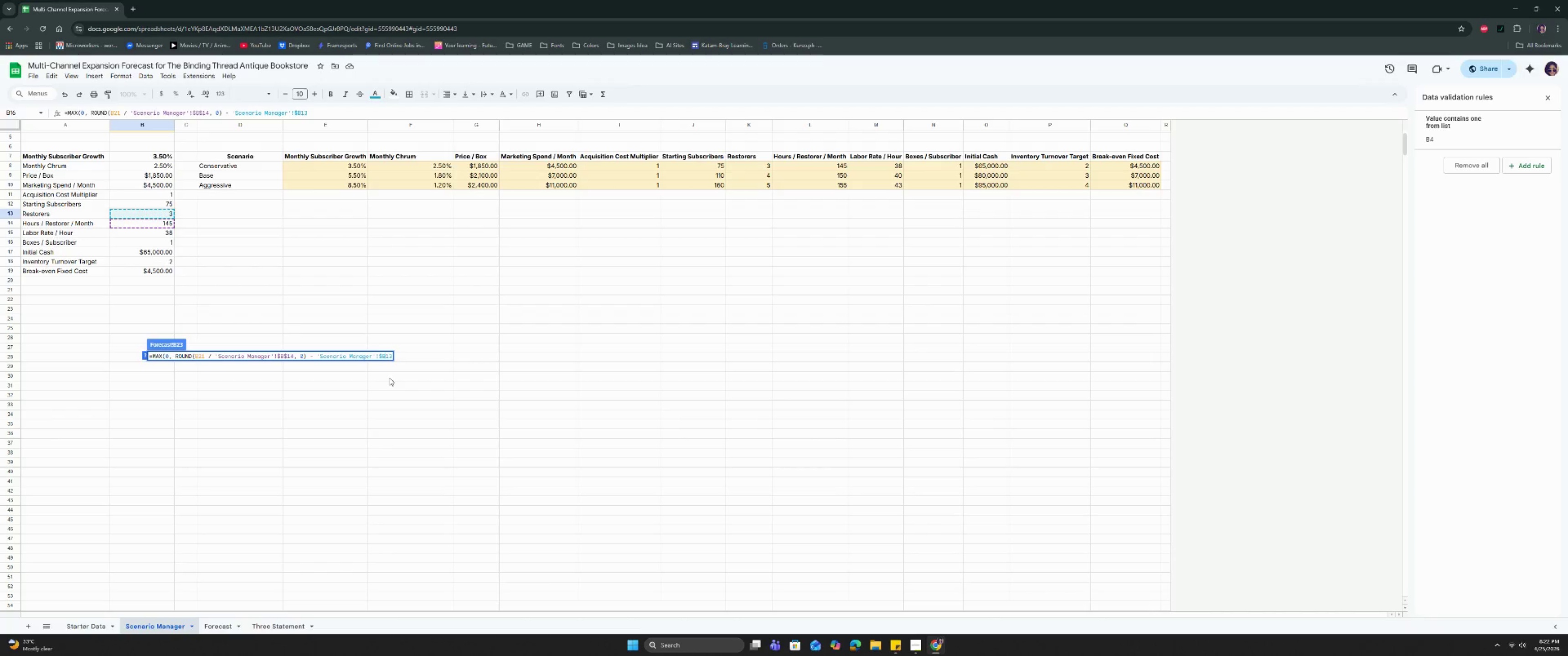 
key(Shift+4)
 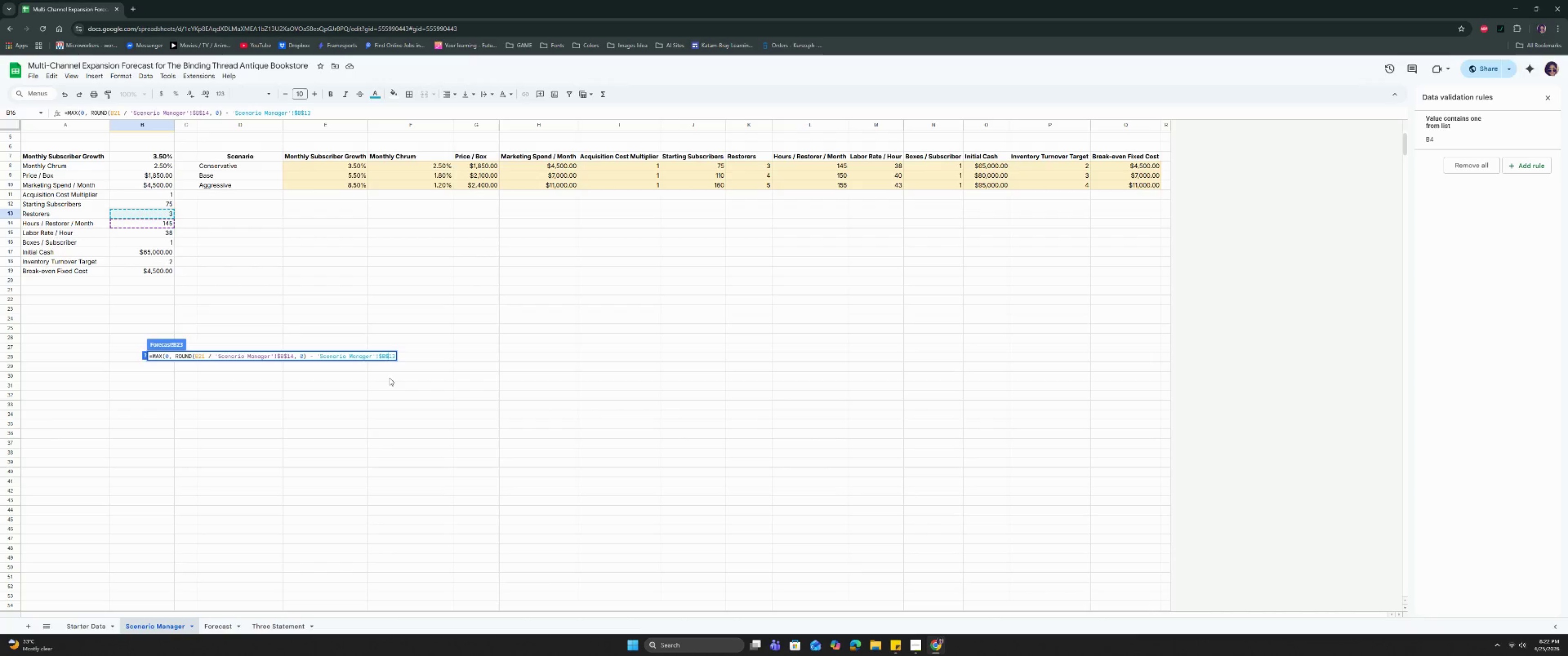 
key(ArrowRight)
 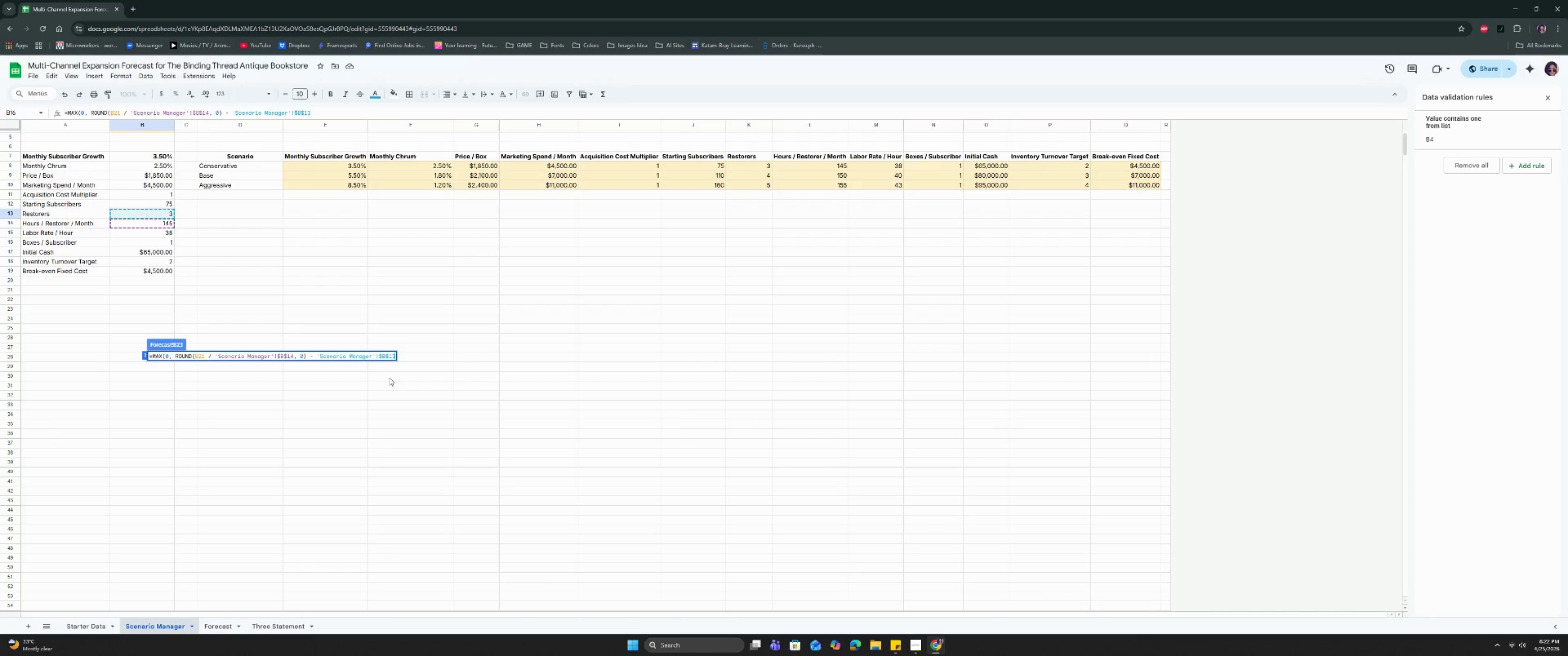 
key(ArrowRight)
 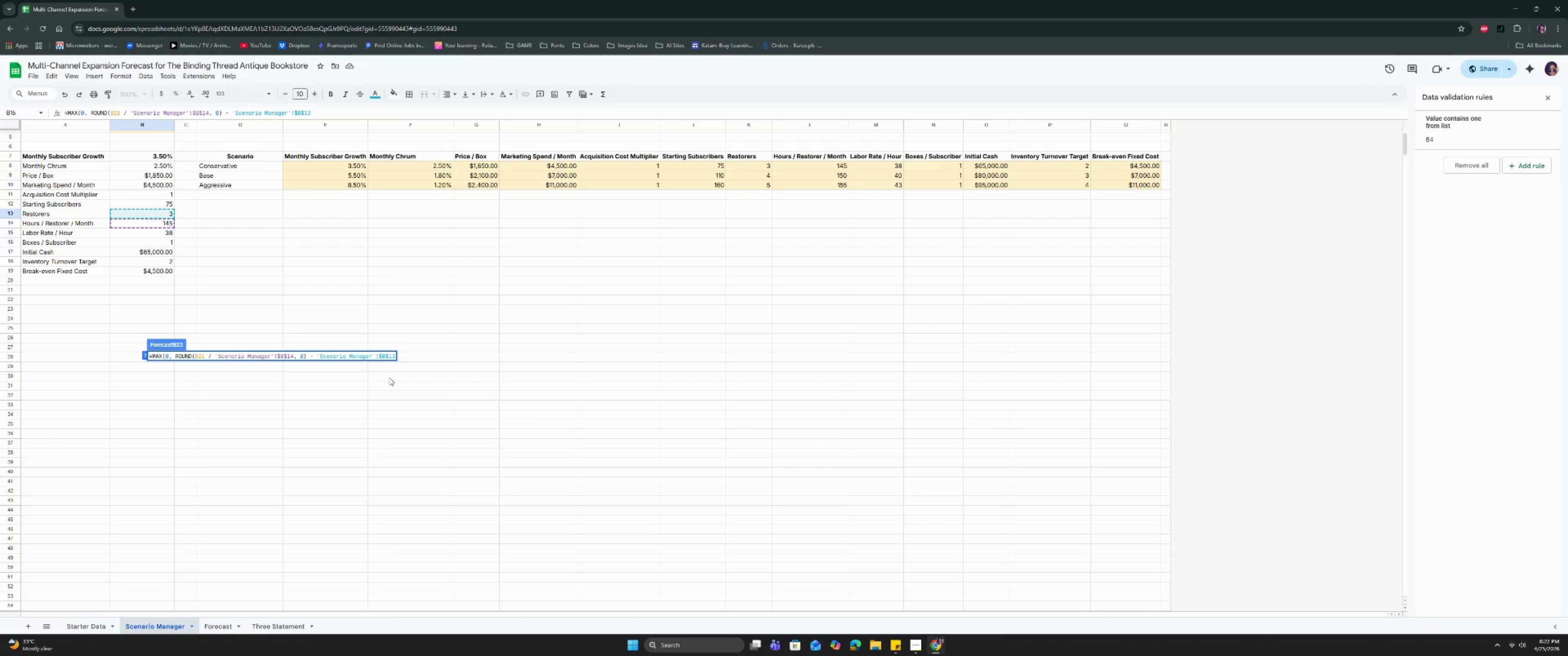 
key(Shift+0)
 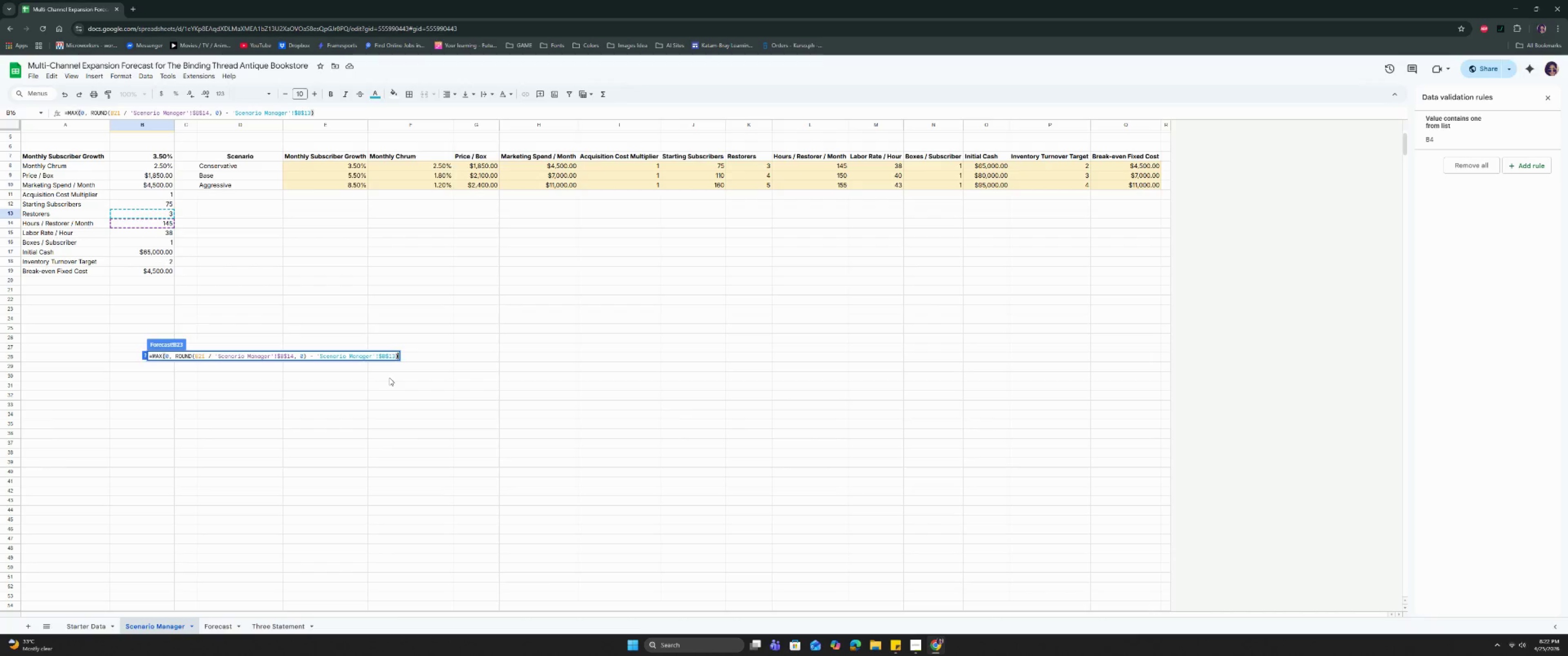 
key(Enter)
 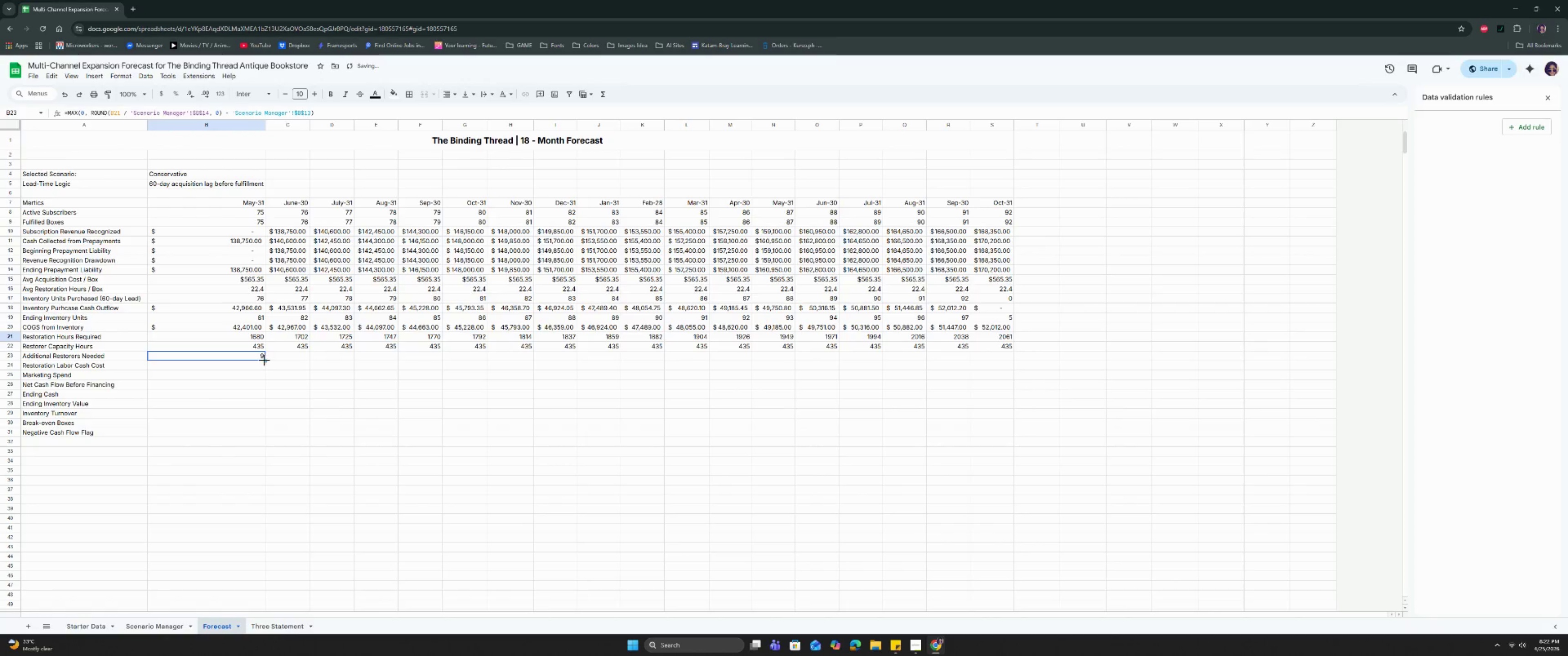 
left_click_drag(start_coordinate=[264, 360], to_coordinate=[1018, 358])
 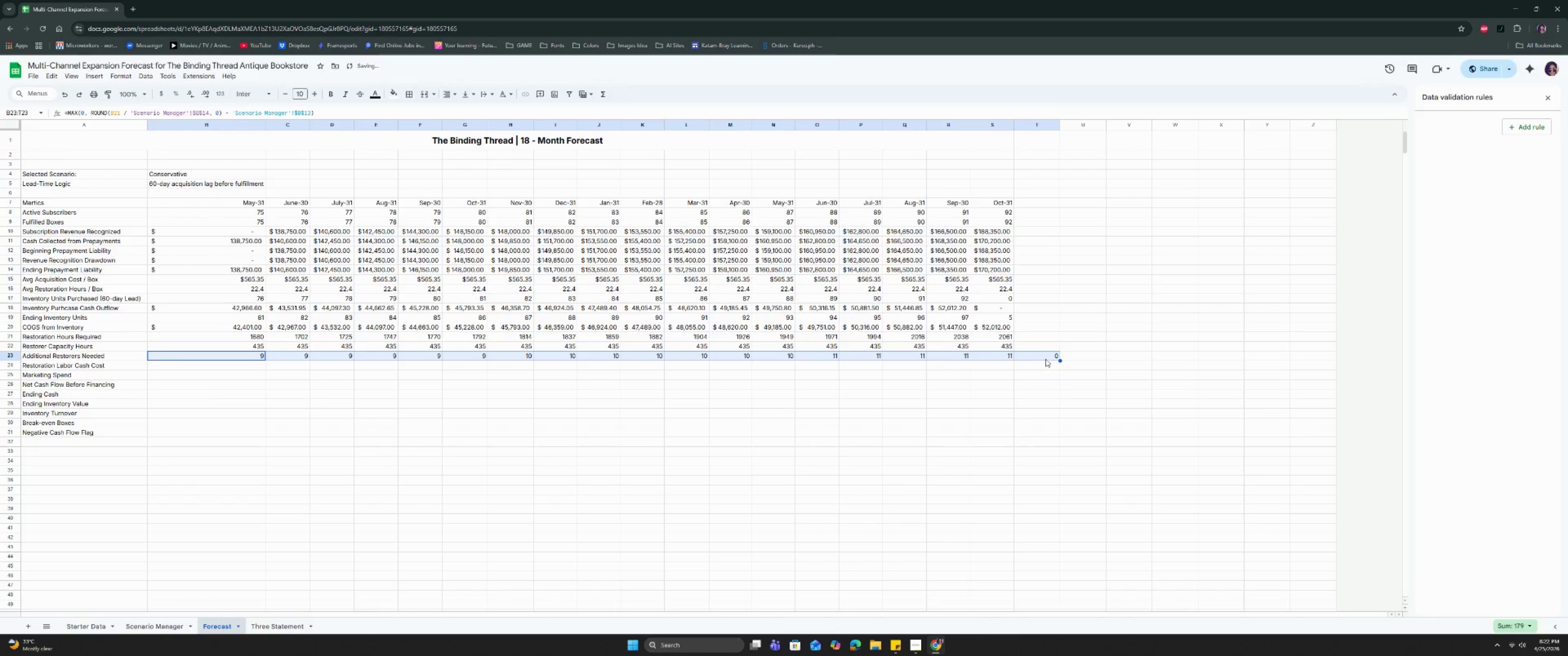 
key(Control+Z)
 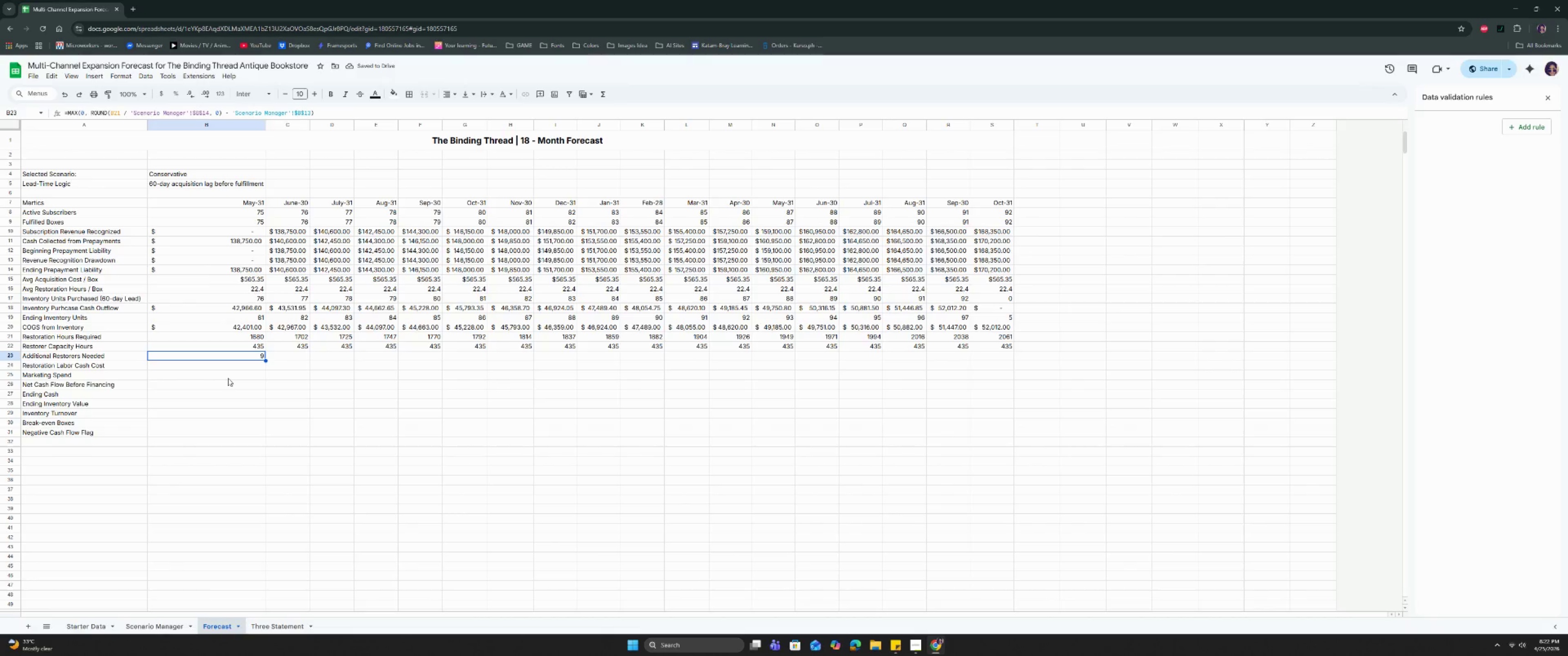 
left_click_drag(start_coordinate=[267, 359], to_coordinate=[975, 373])
 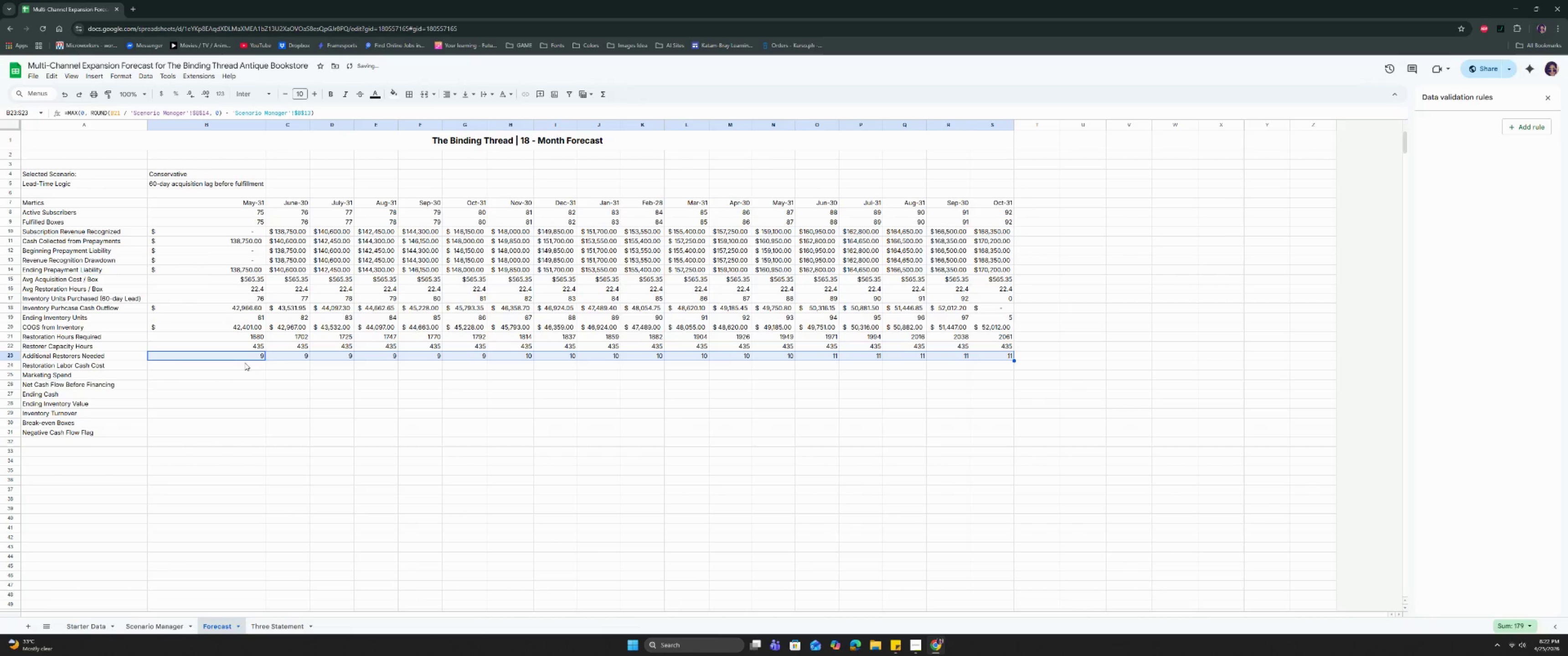 
left_click([237, 368])
 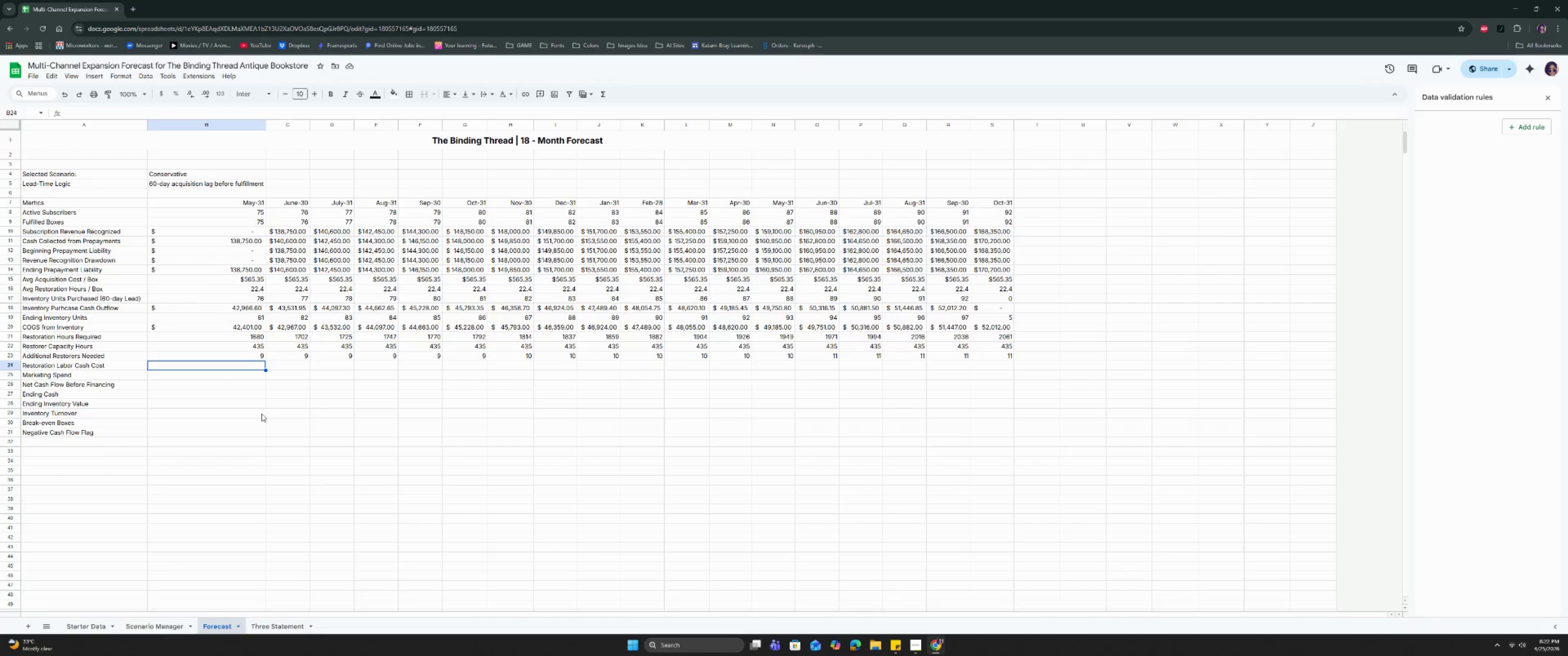 
wait(21.1)
 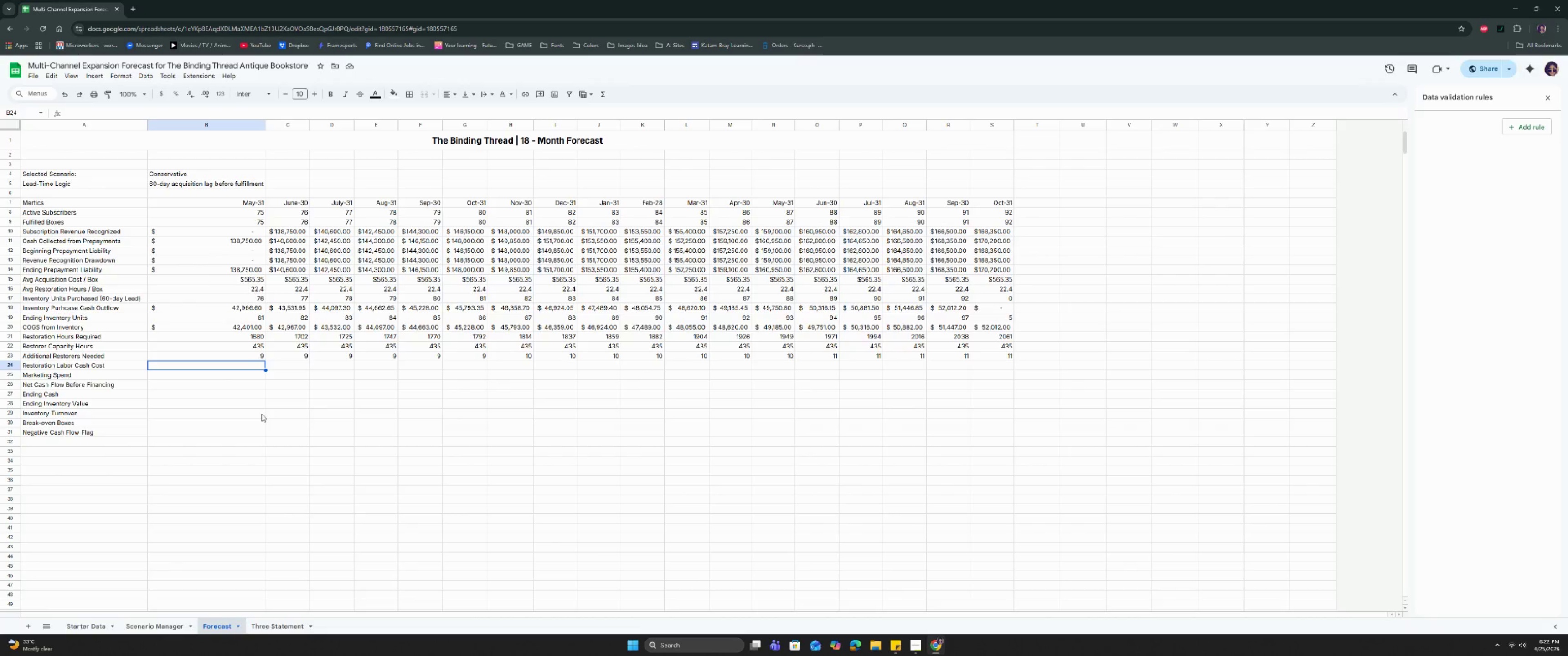 
type(=ROUND)
 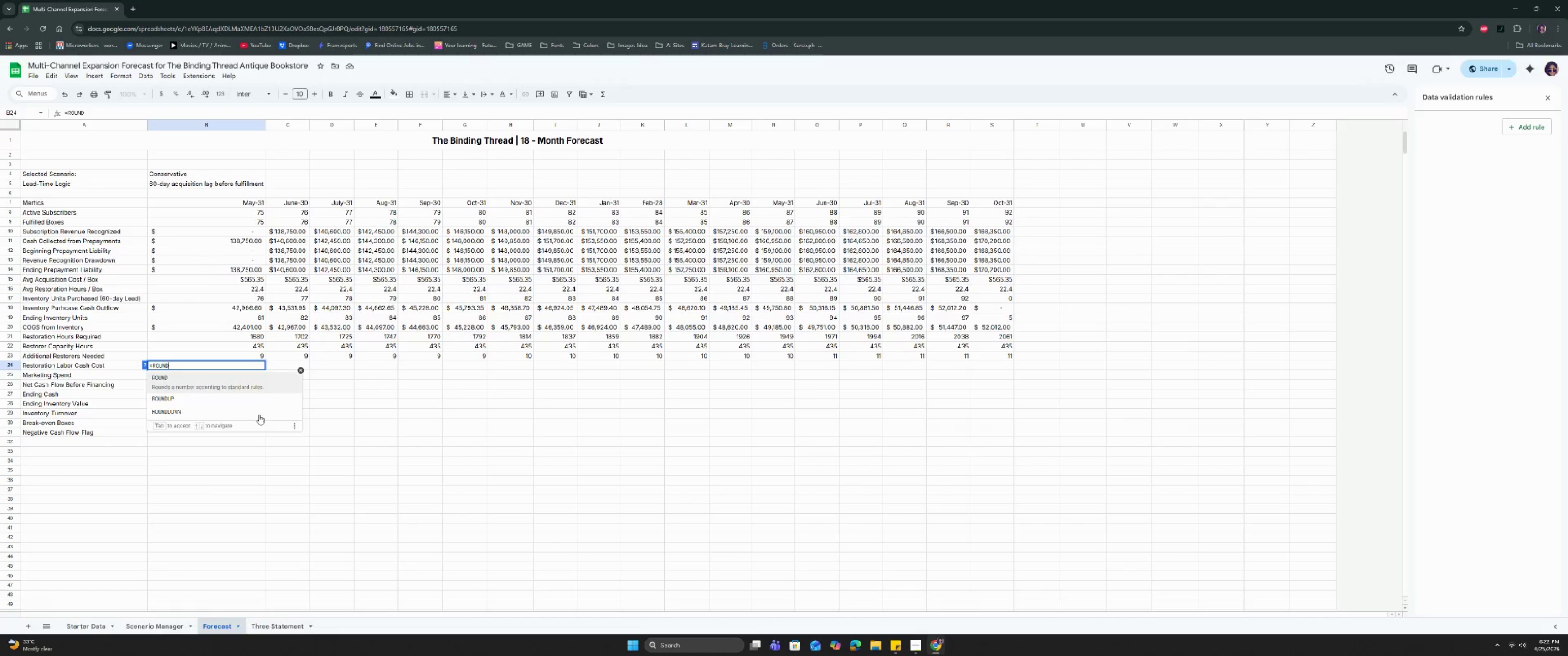 
key(Enter)
 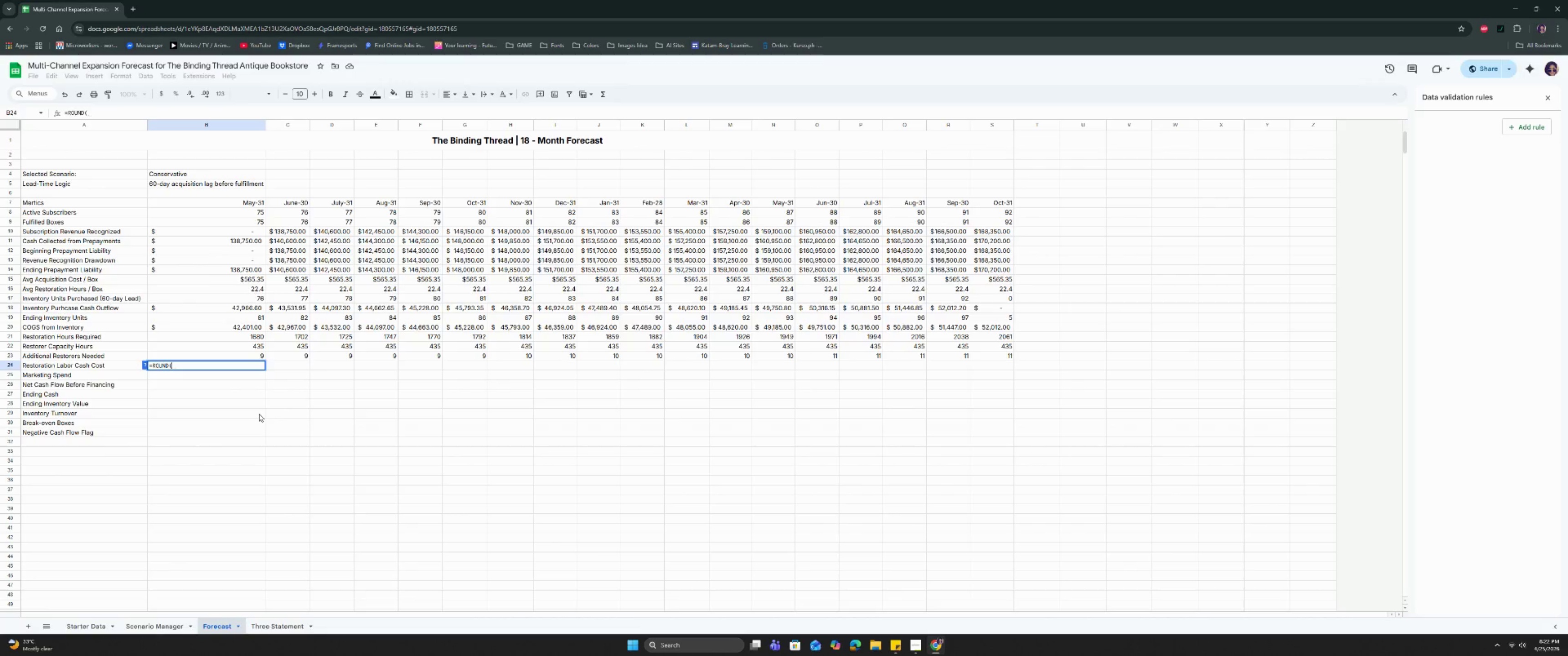 
wait(11.82)
 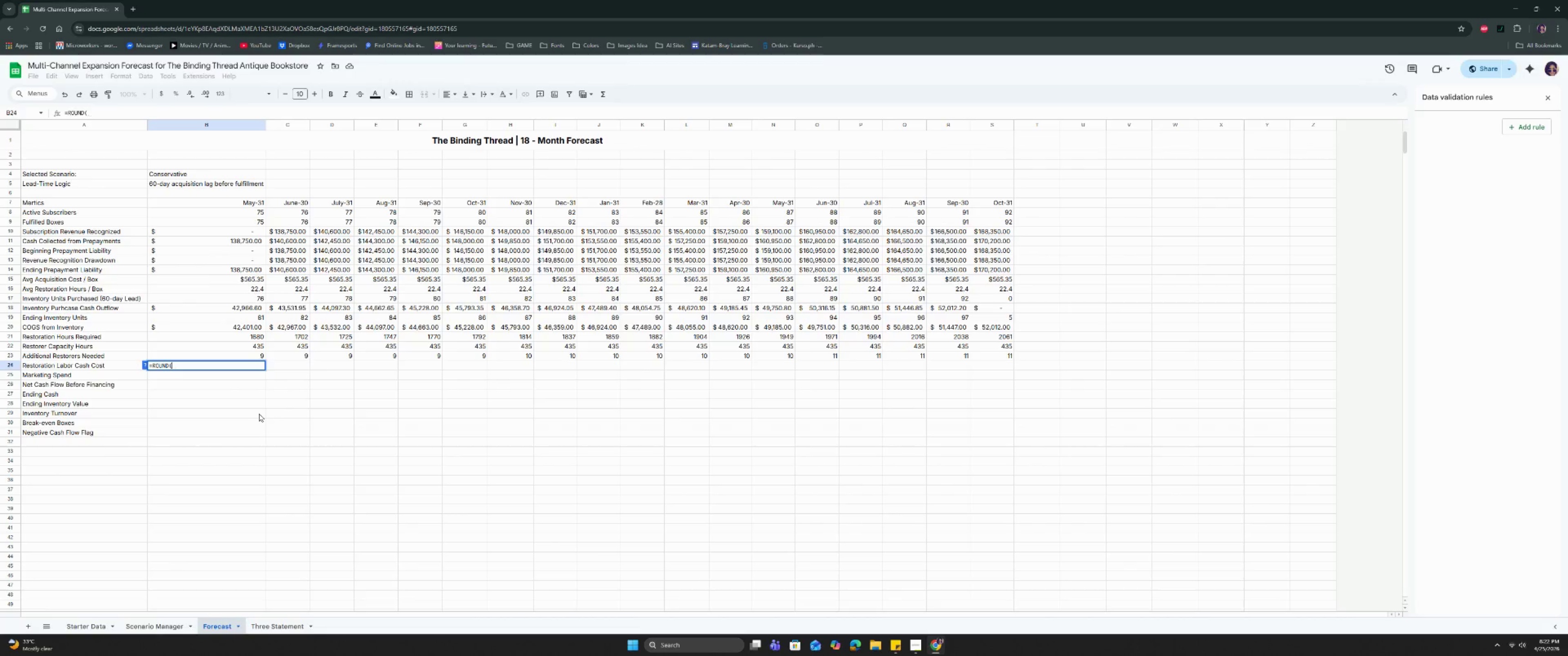 
left_click([258, 337])
 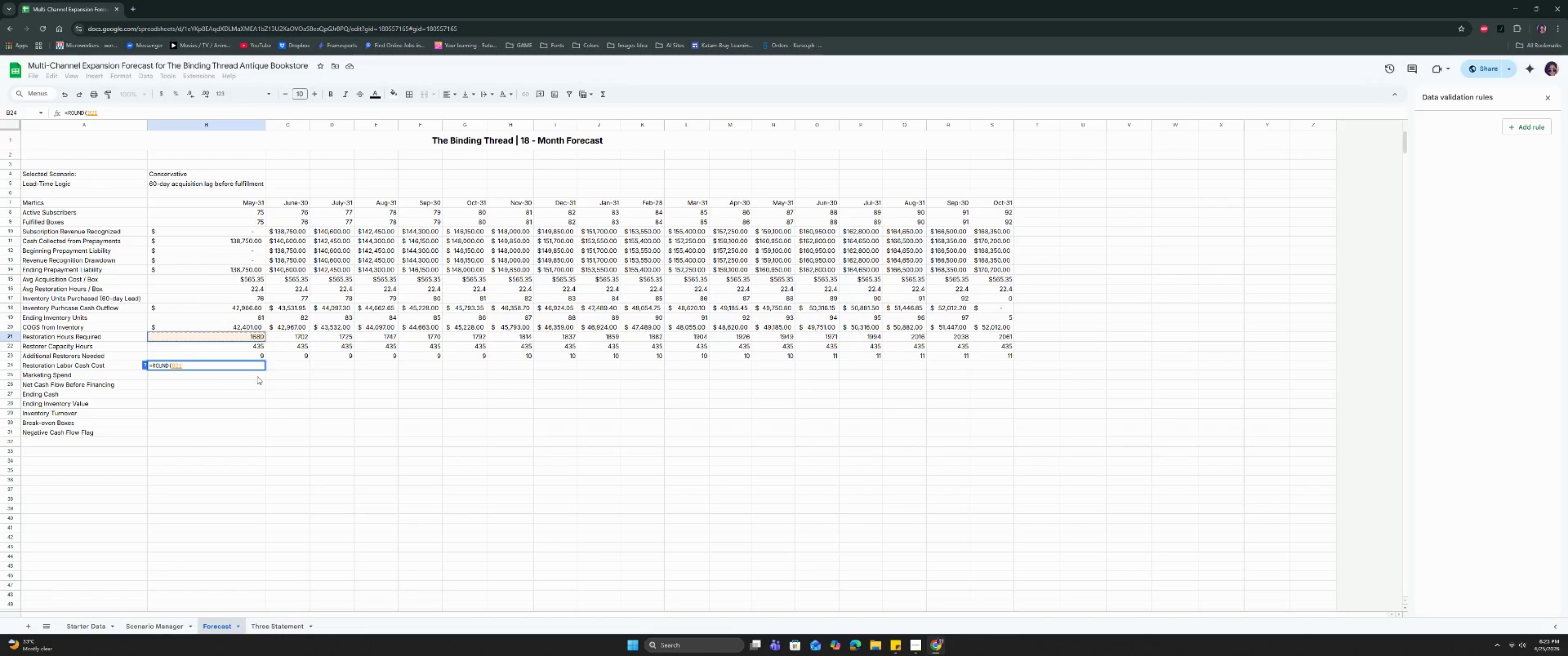 
key(Space)
 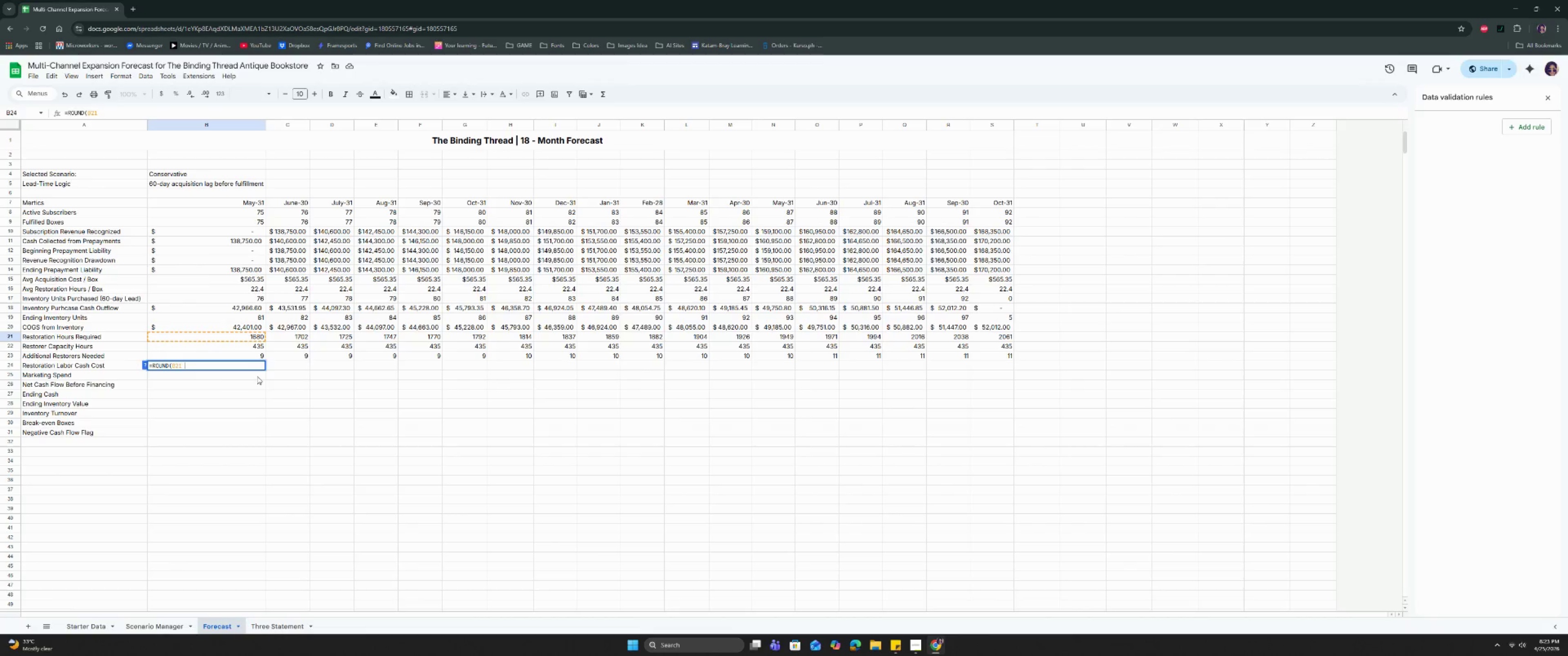 
key(Shift+8)
 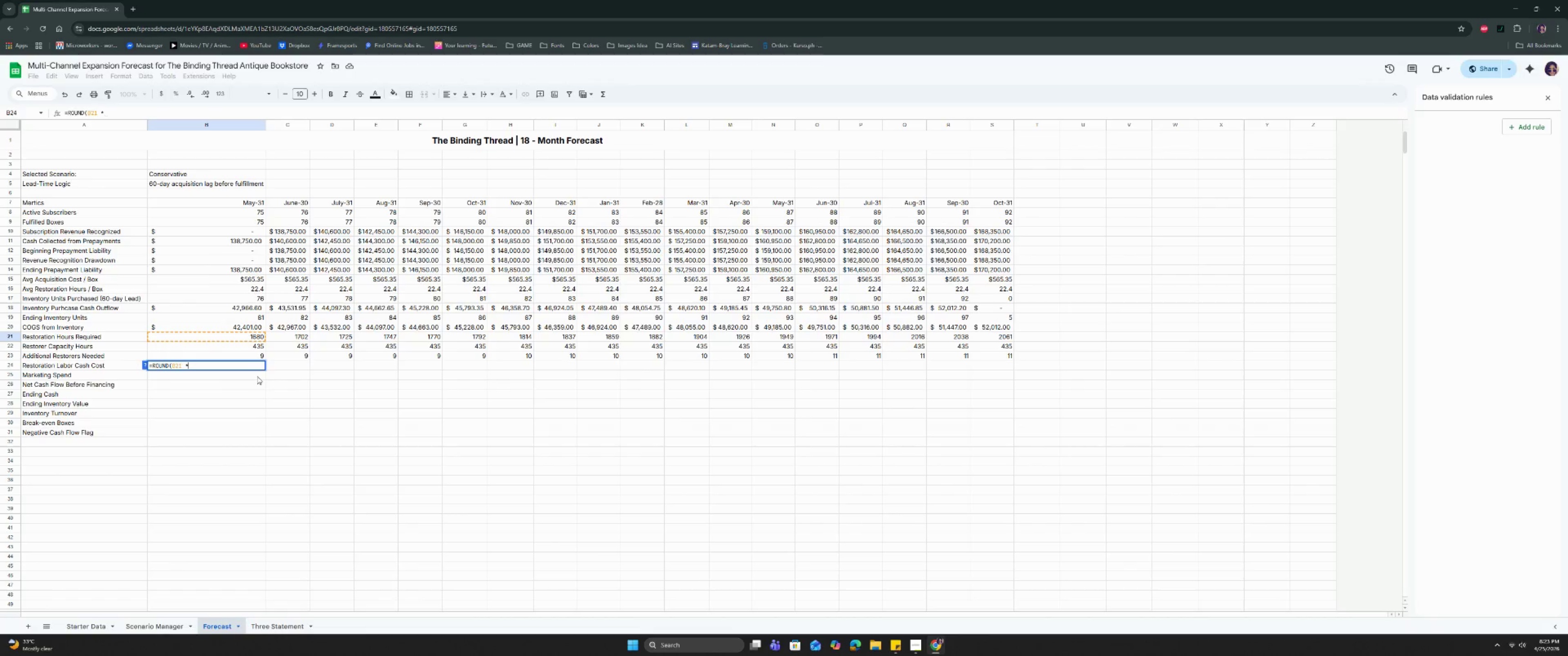 
key(Space)
 